 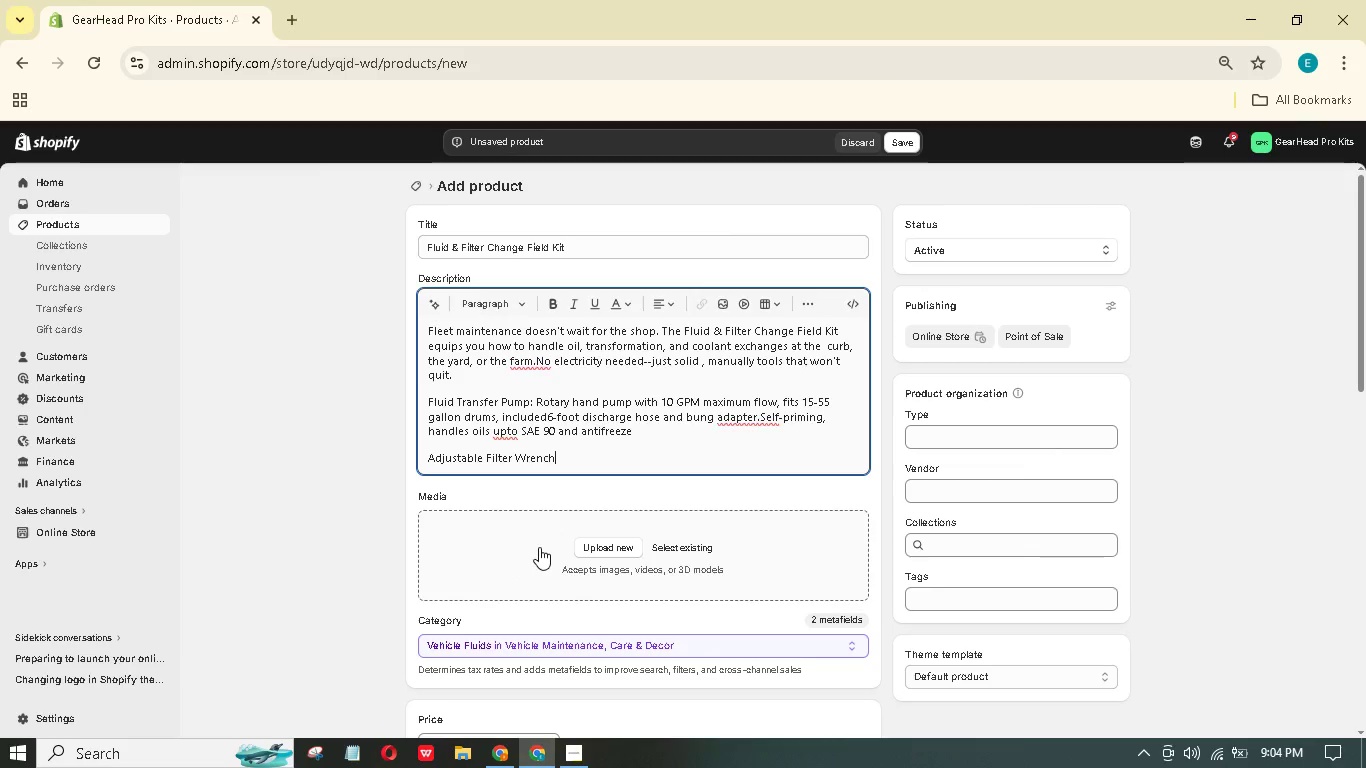 
type(: Three)
 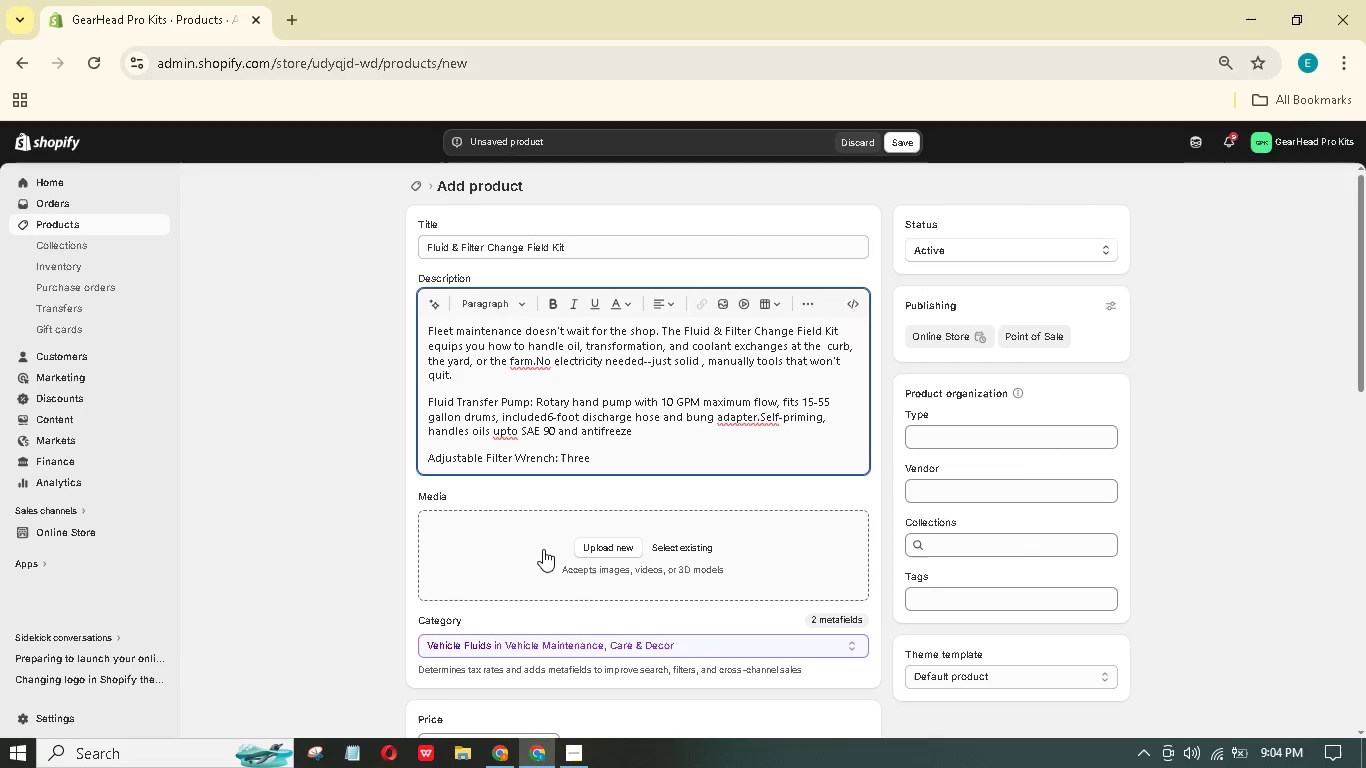 
wait(10.27)
 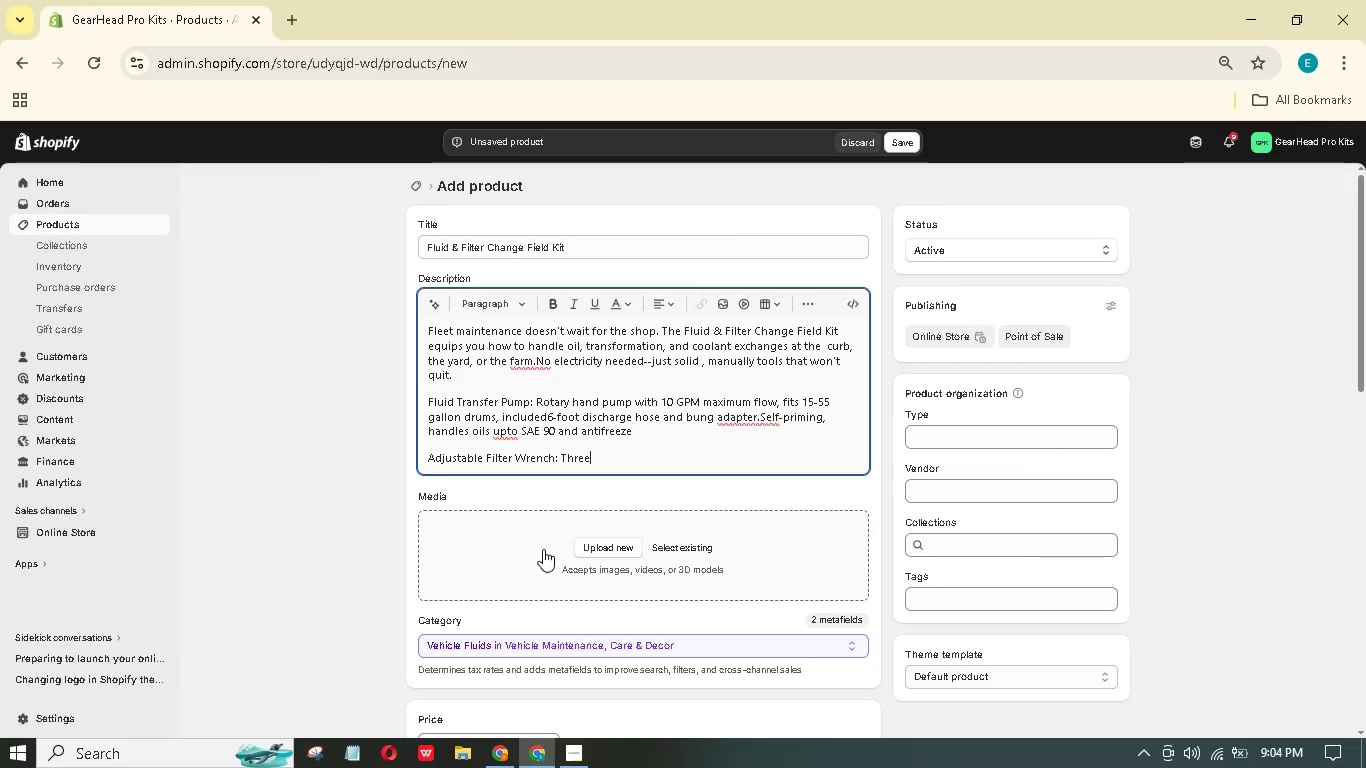 
type(-jw)
 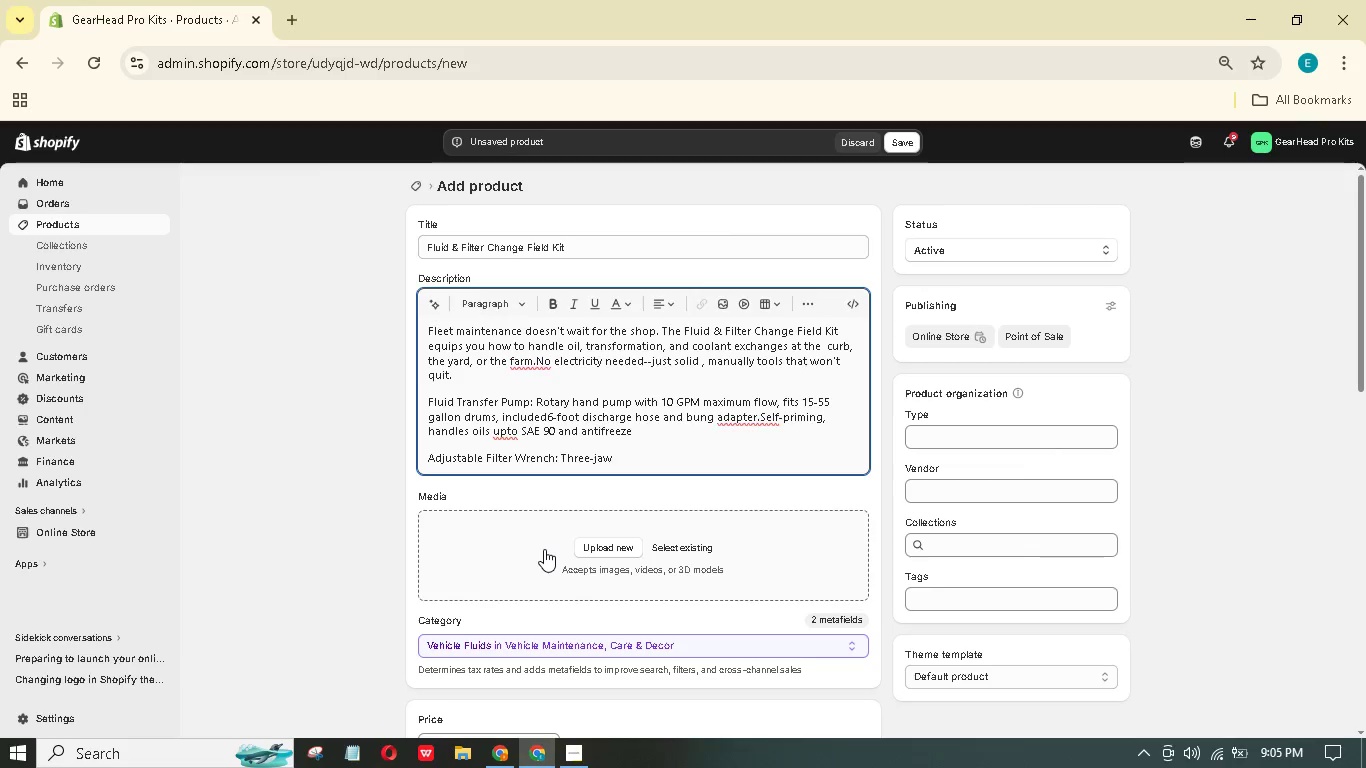 
hold_key(key=A, duration=0.31)
 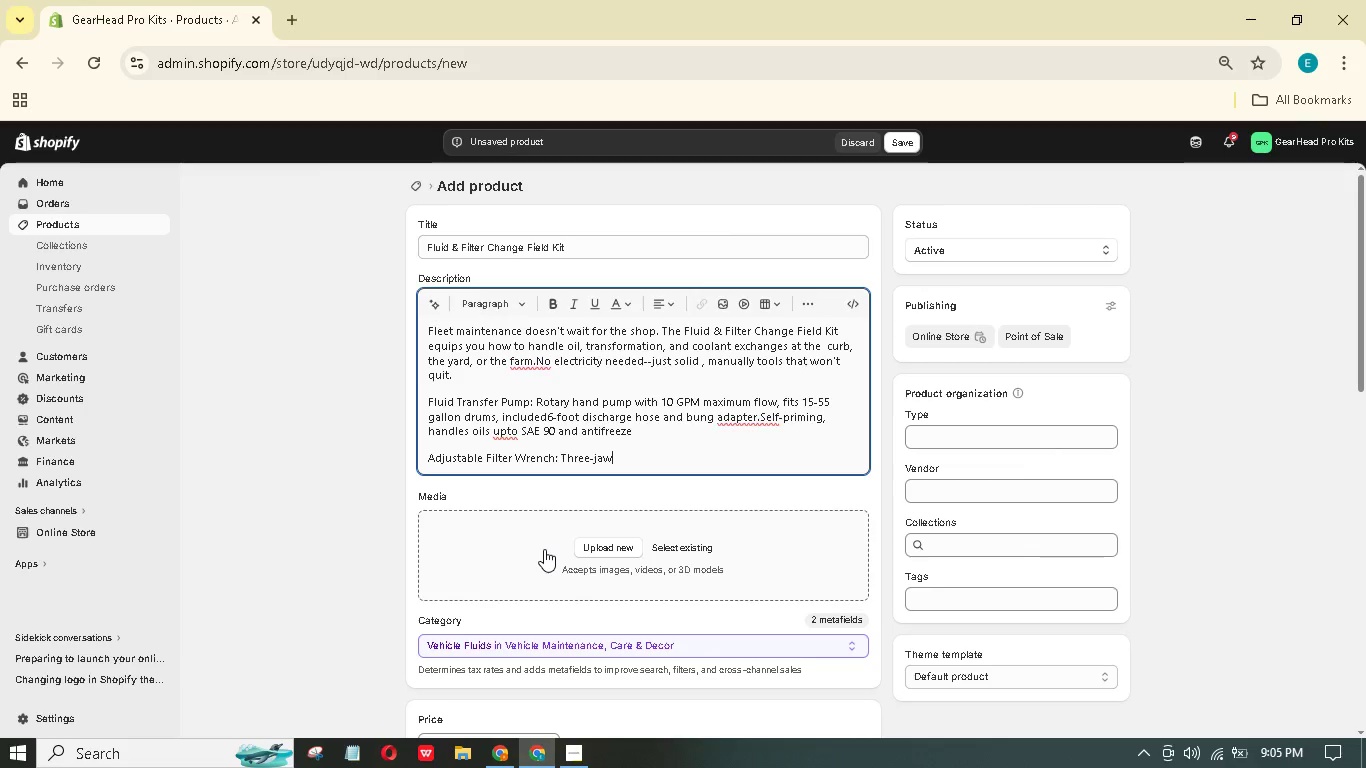 
wait(15.86)
 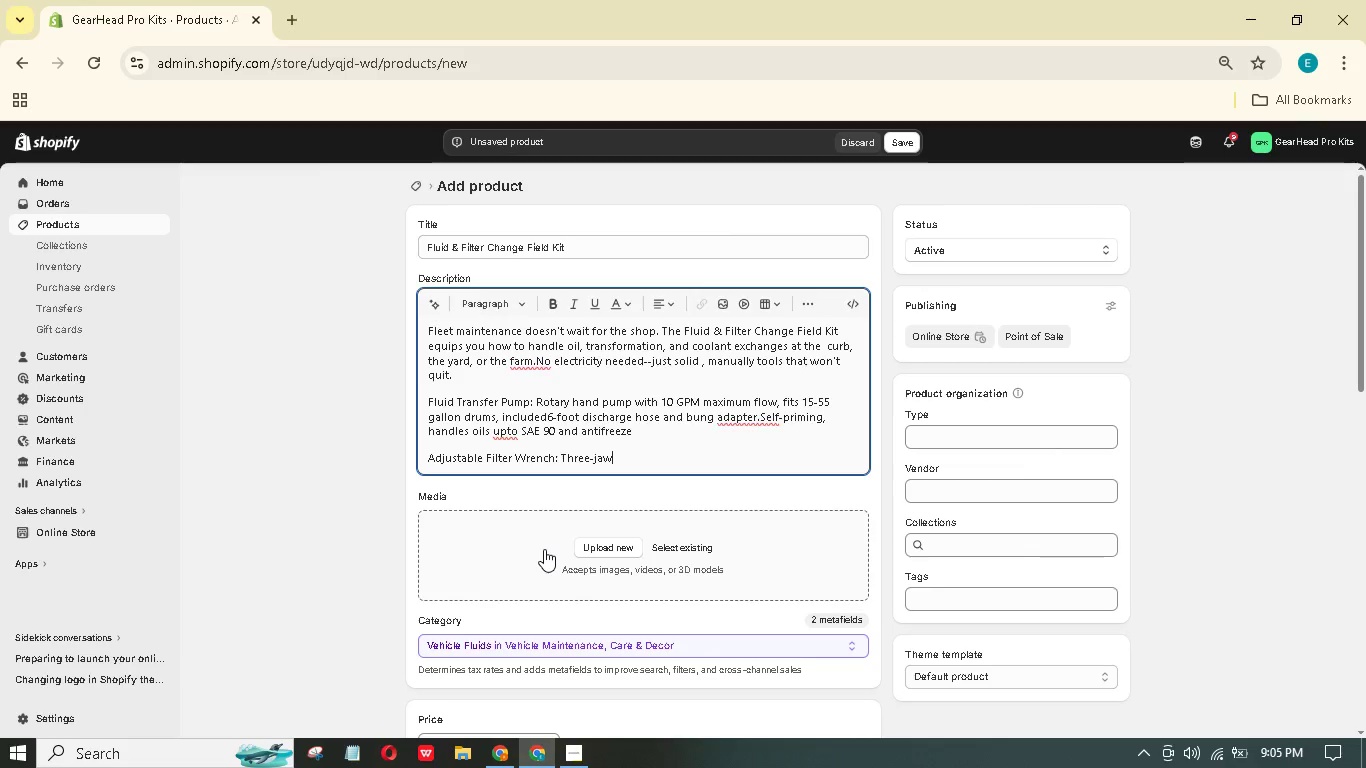 
type( design)
 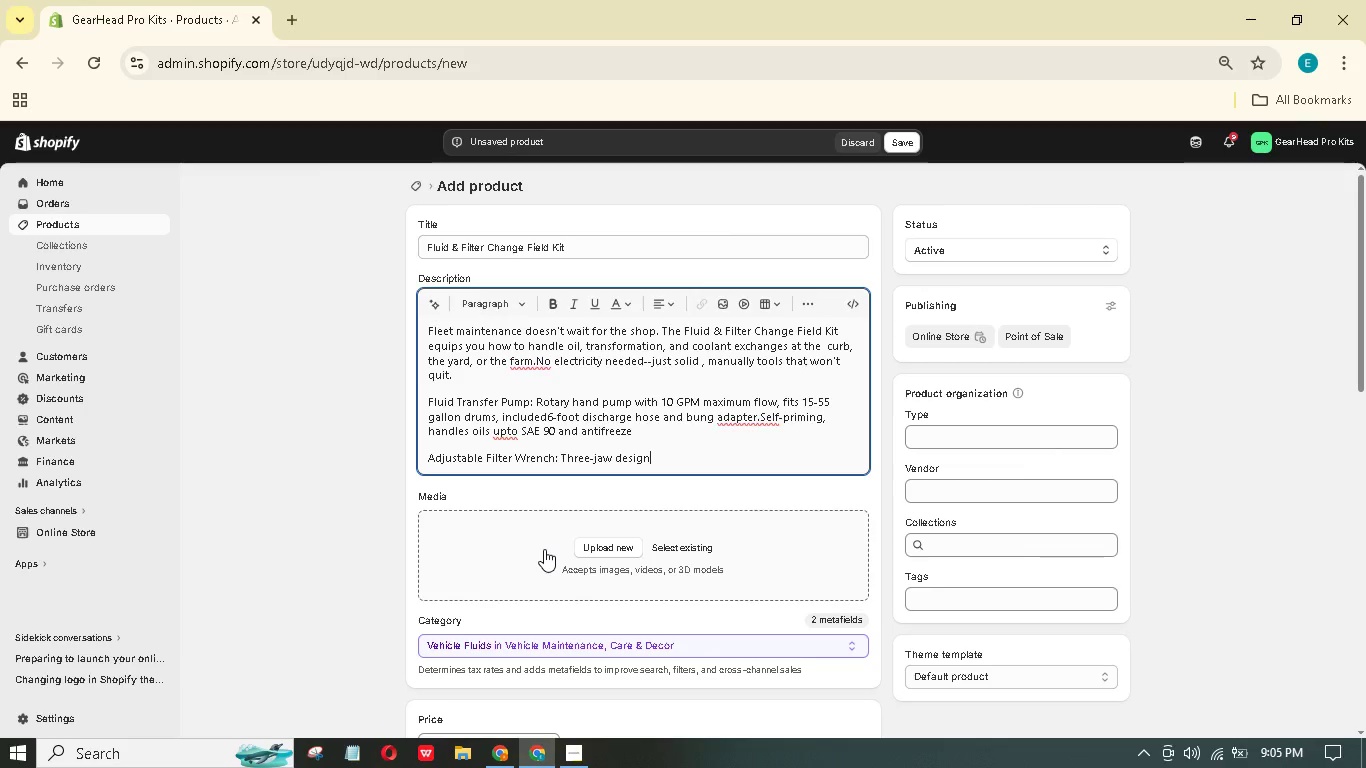 
wait(13.72)
 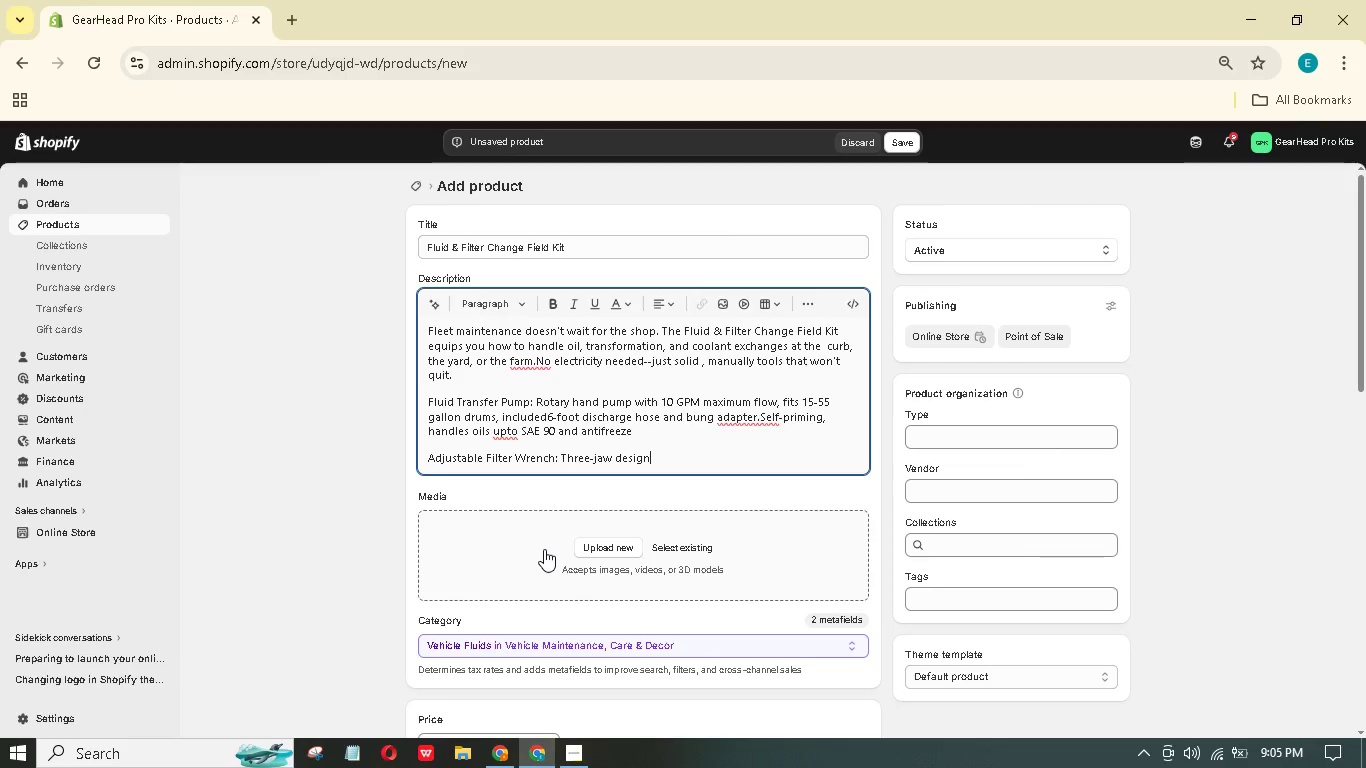 
key(Comma)
 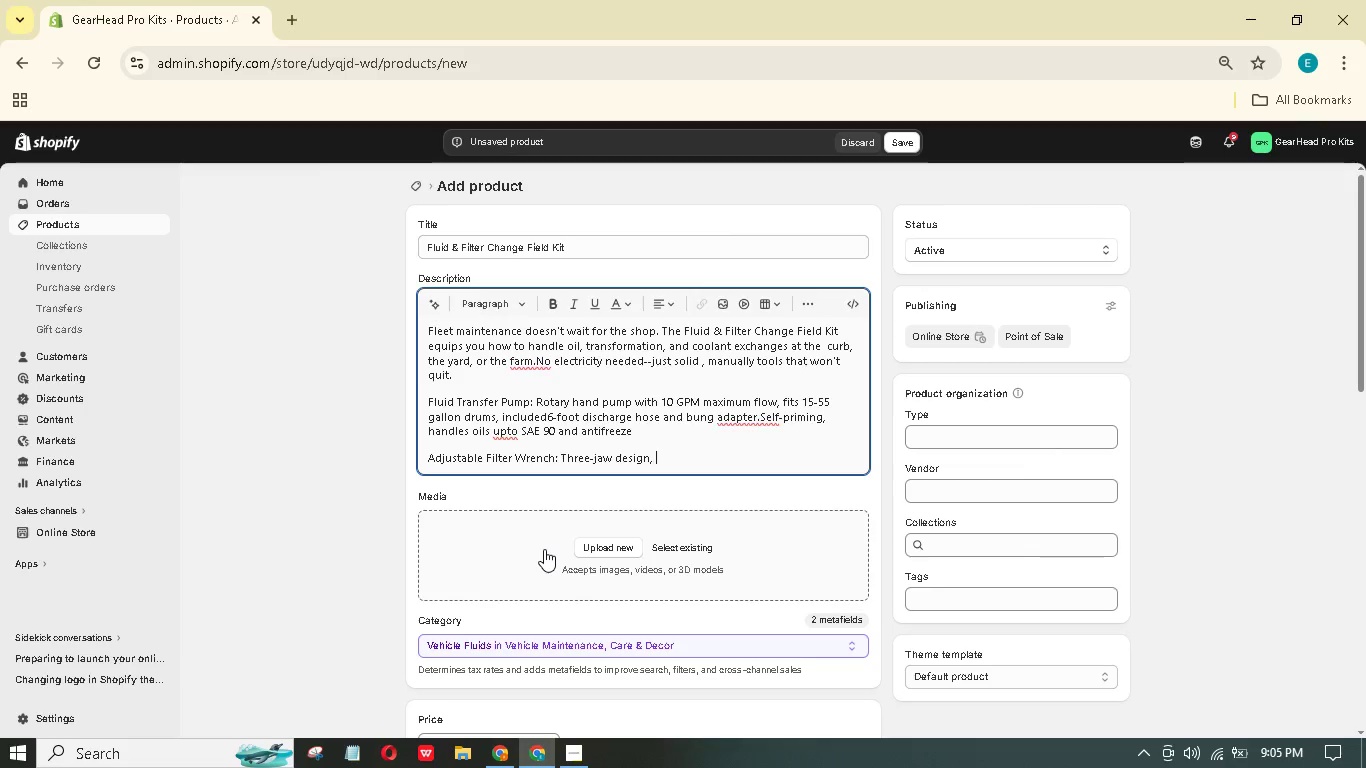 
key(Space)
 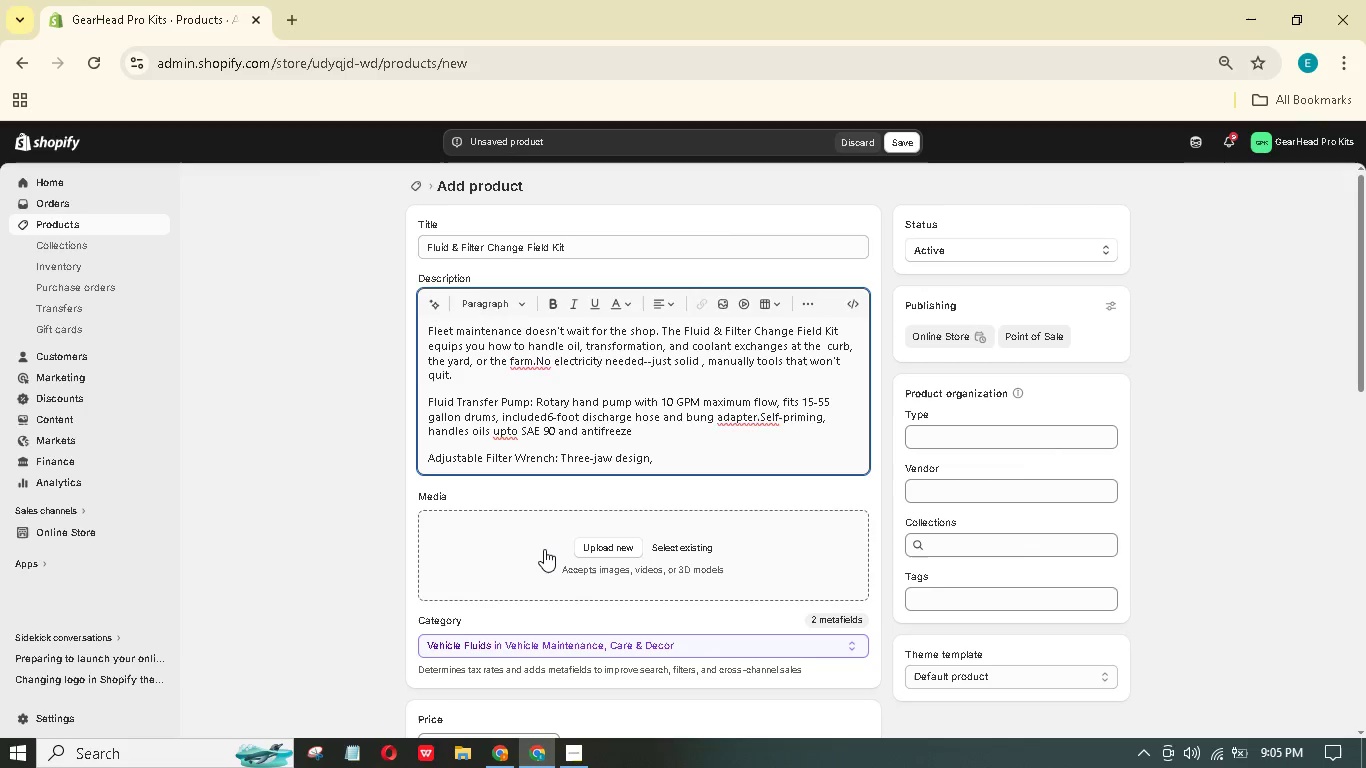 
key(2)
 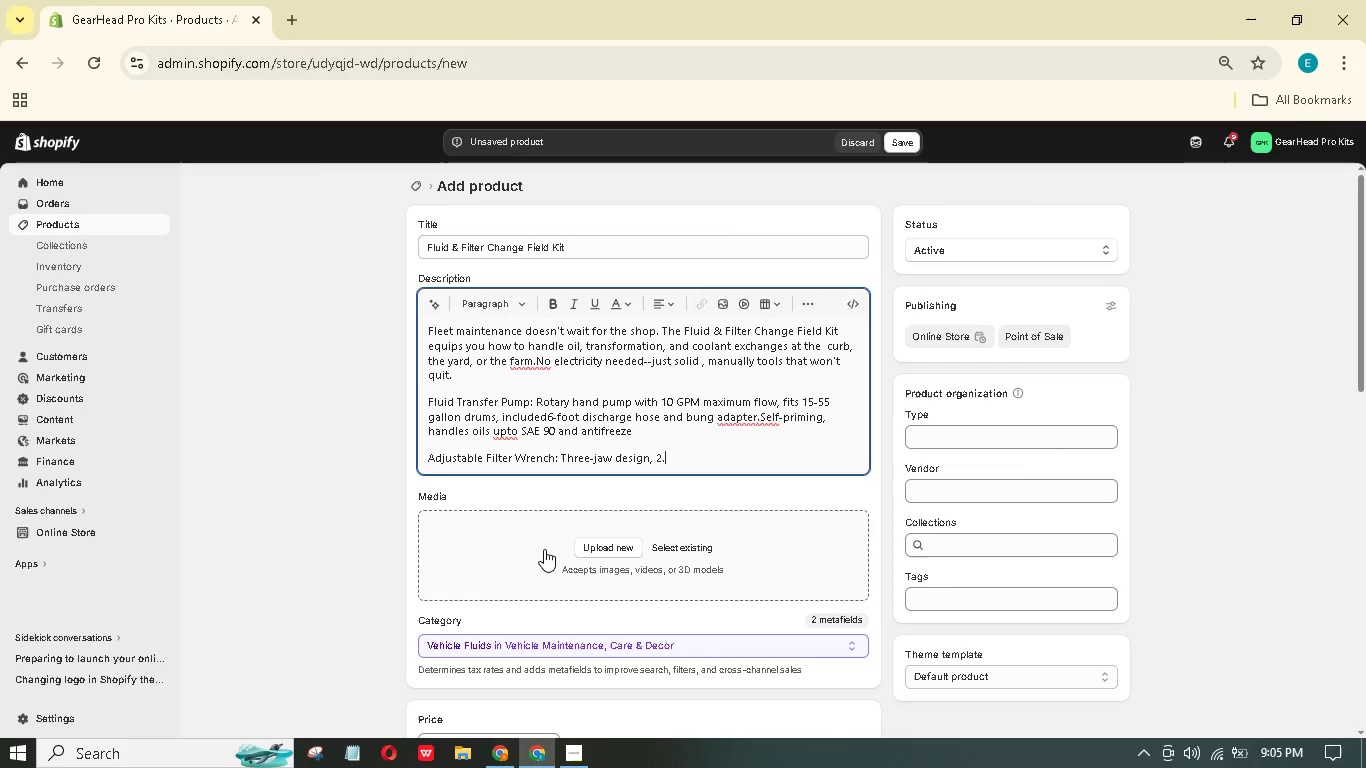 
key(Period)
 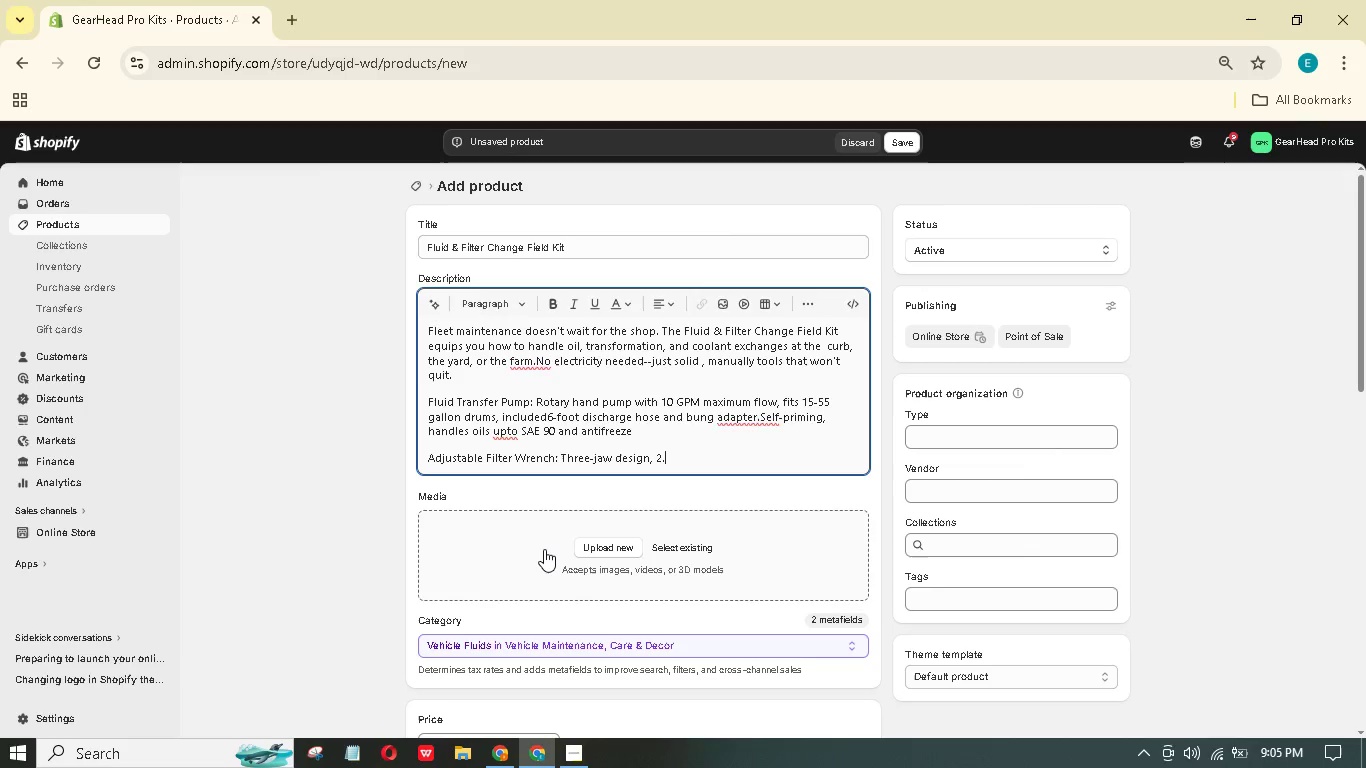 
key(5)
 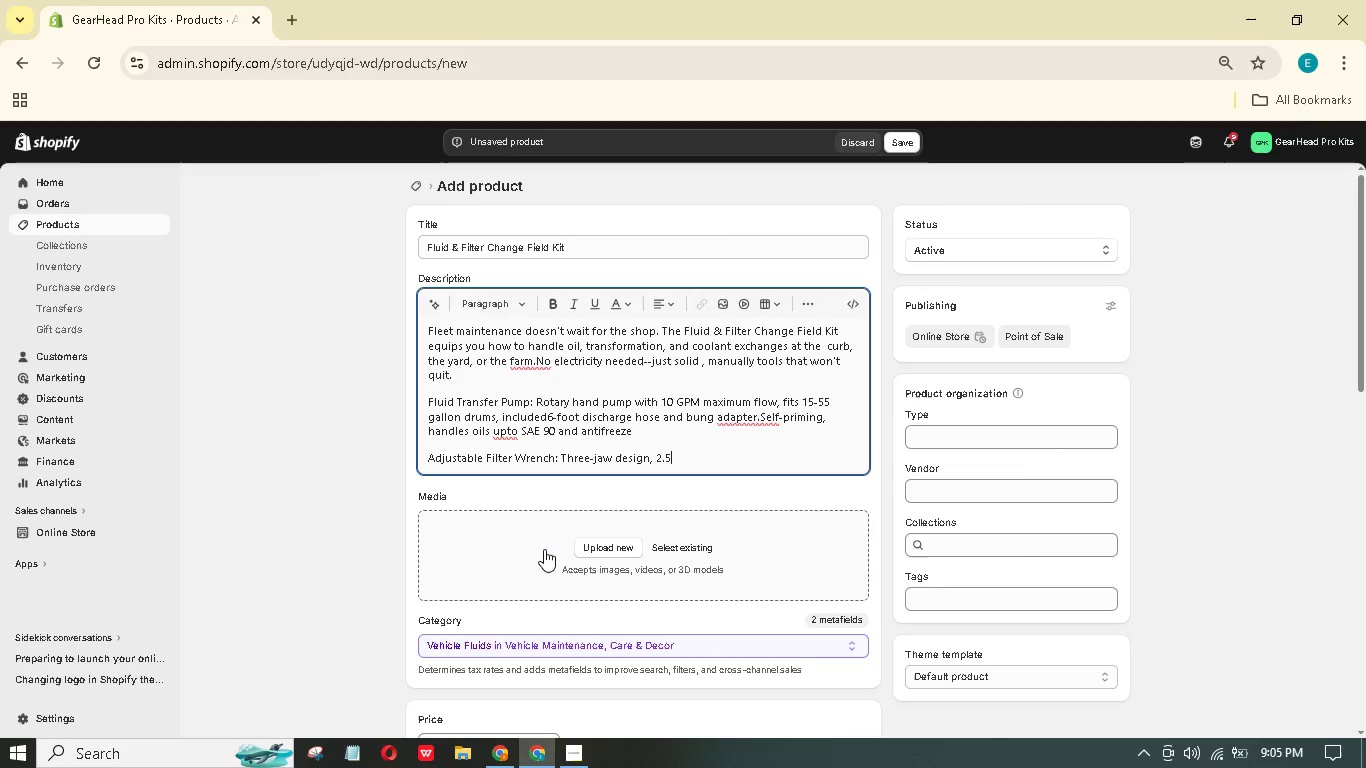 
key(Shift+Quote)
 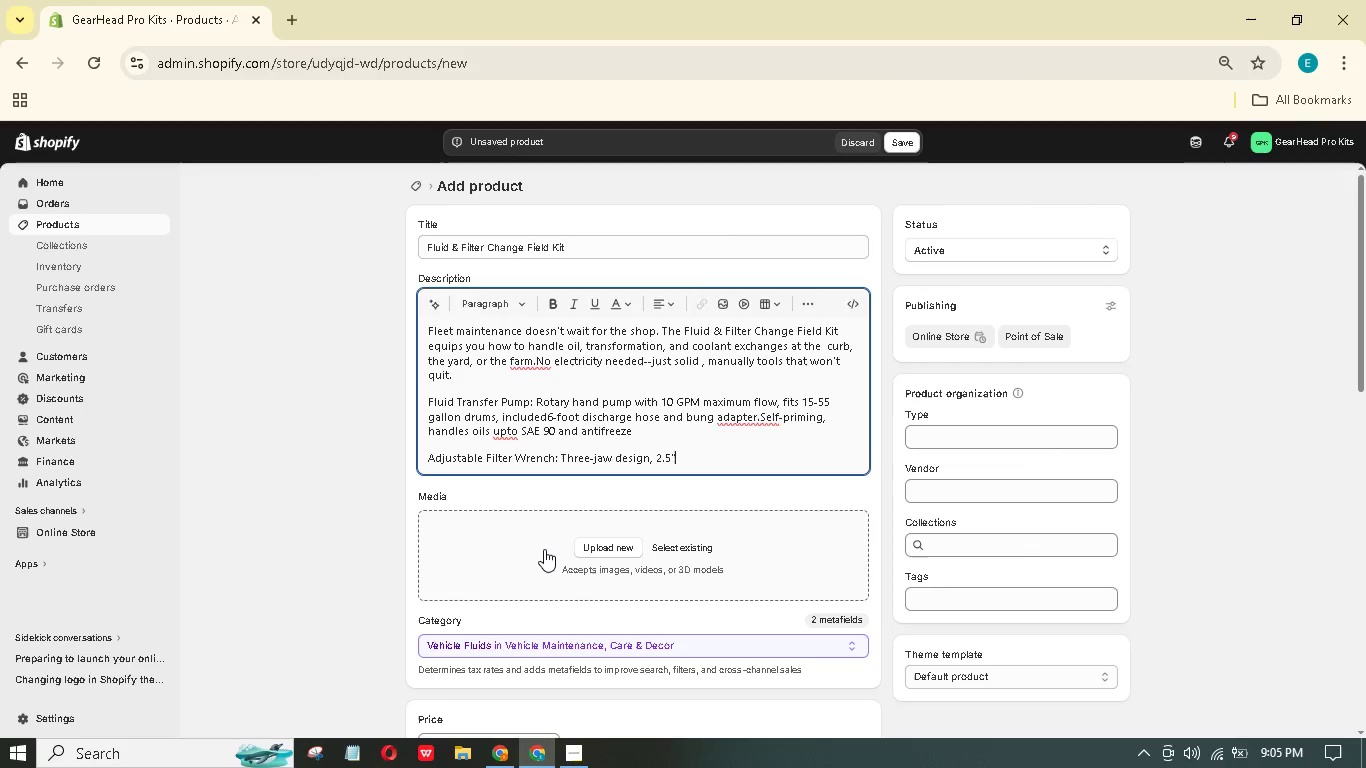 
key(Minus)
 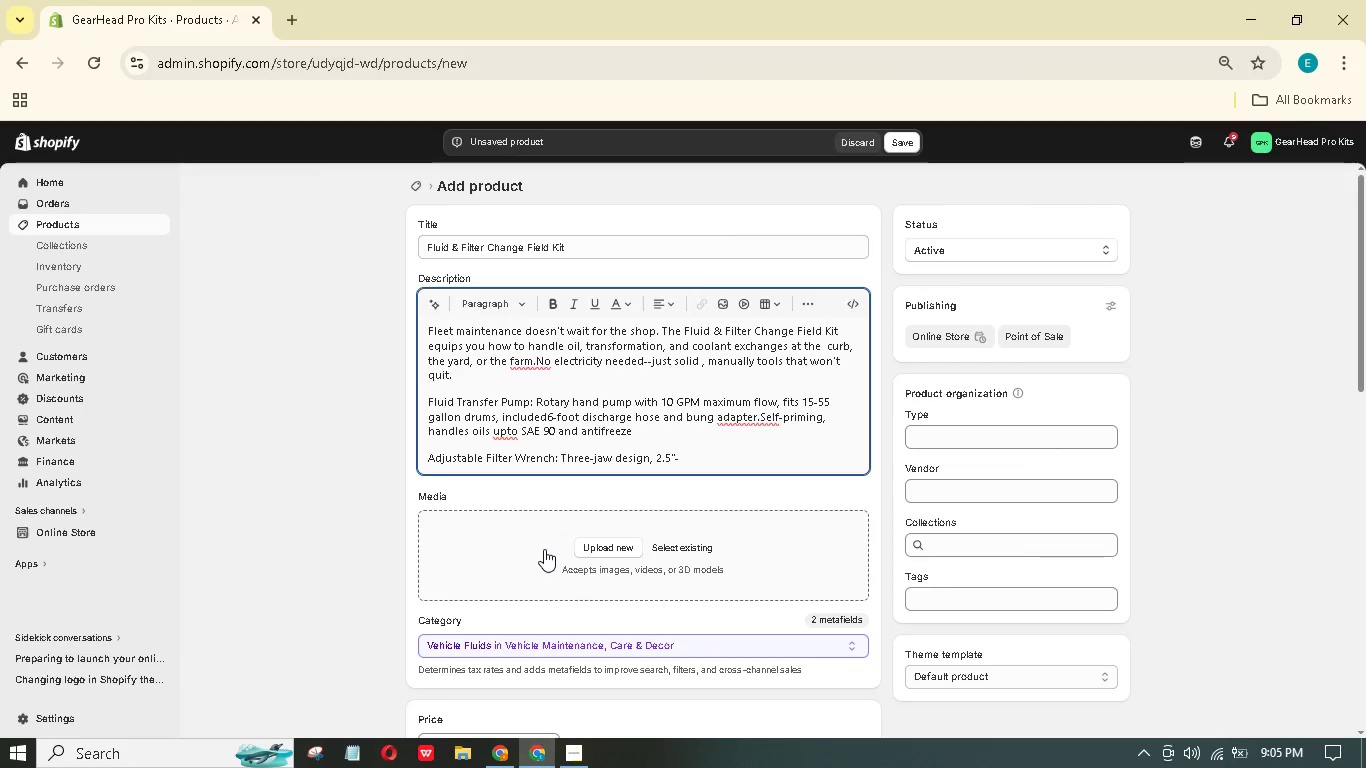 
wait(5.42)
 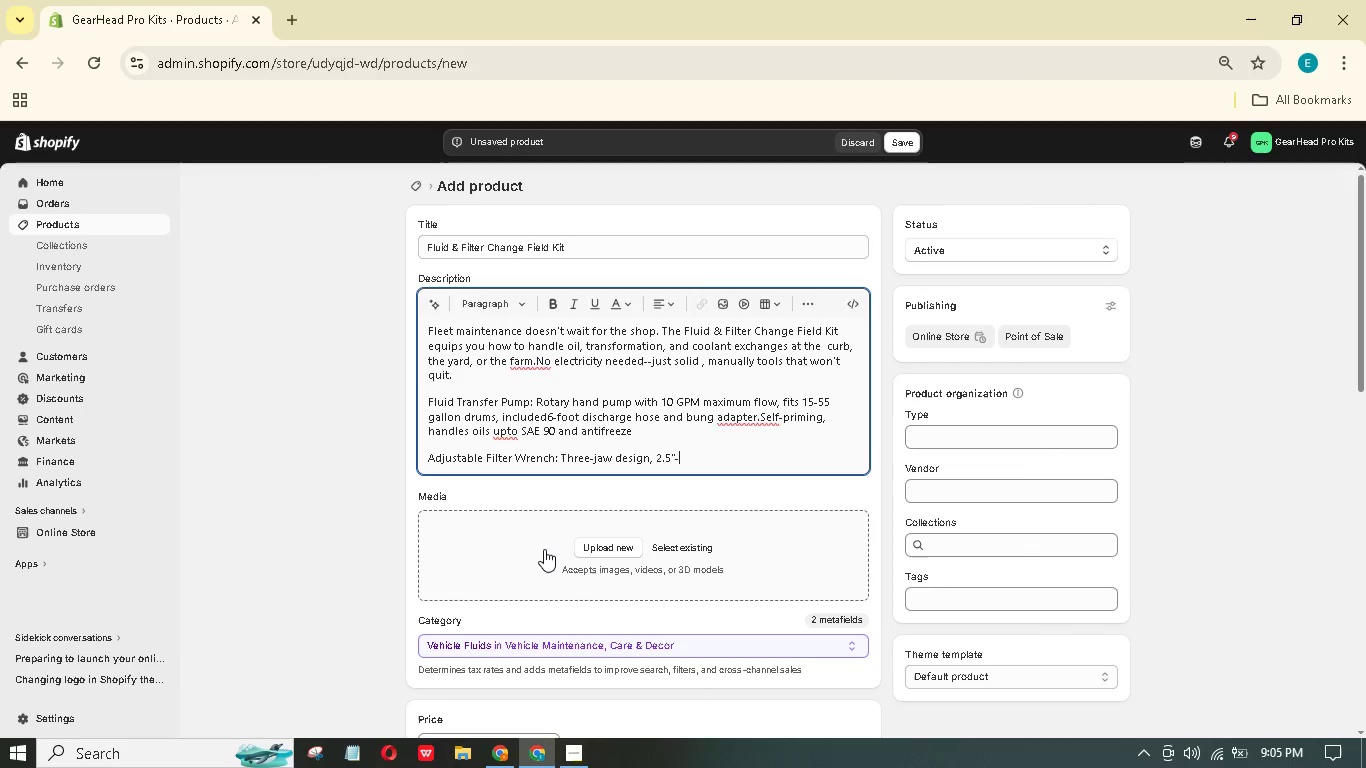 
key(Minus)
 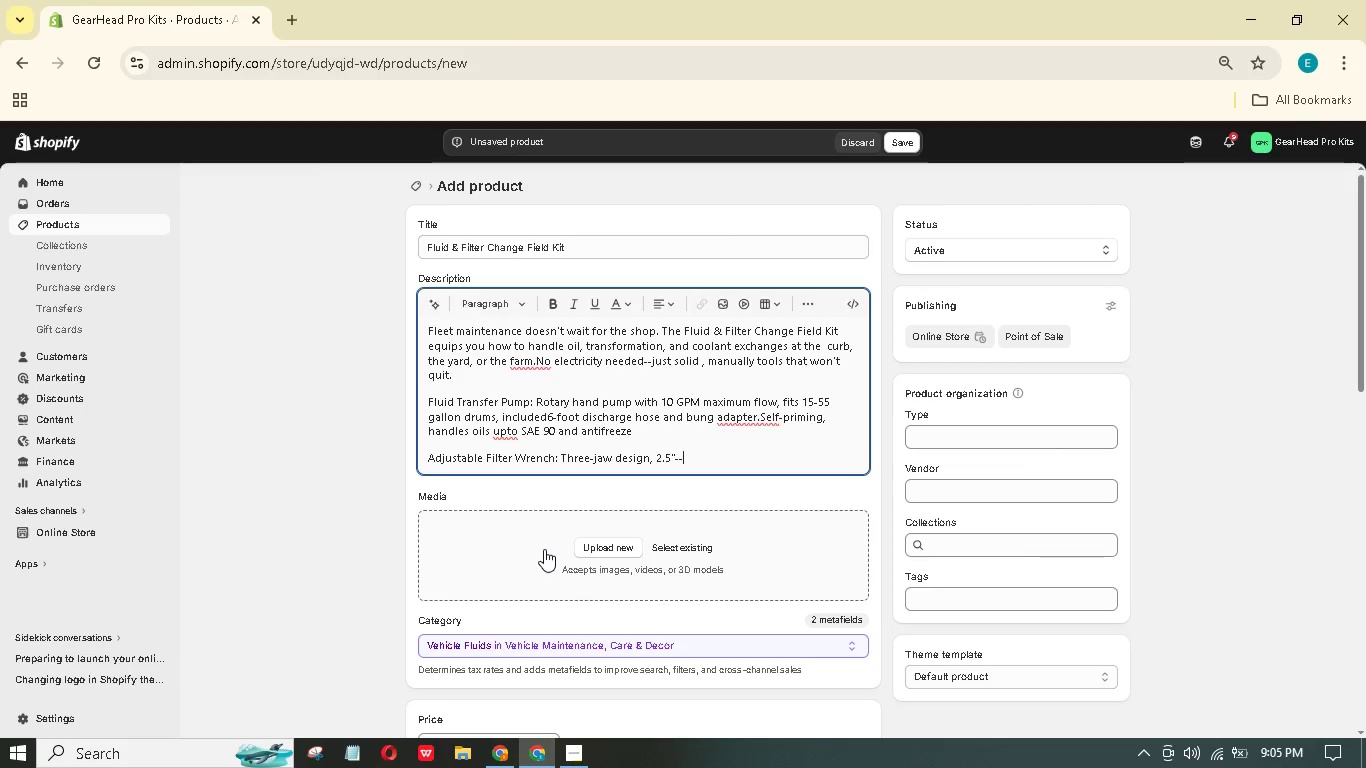 
key(Space)
 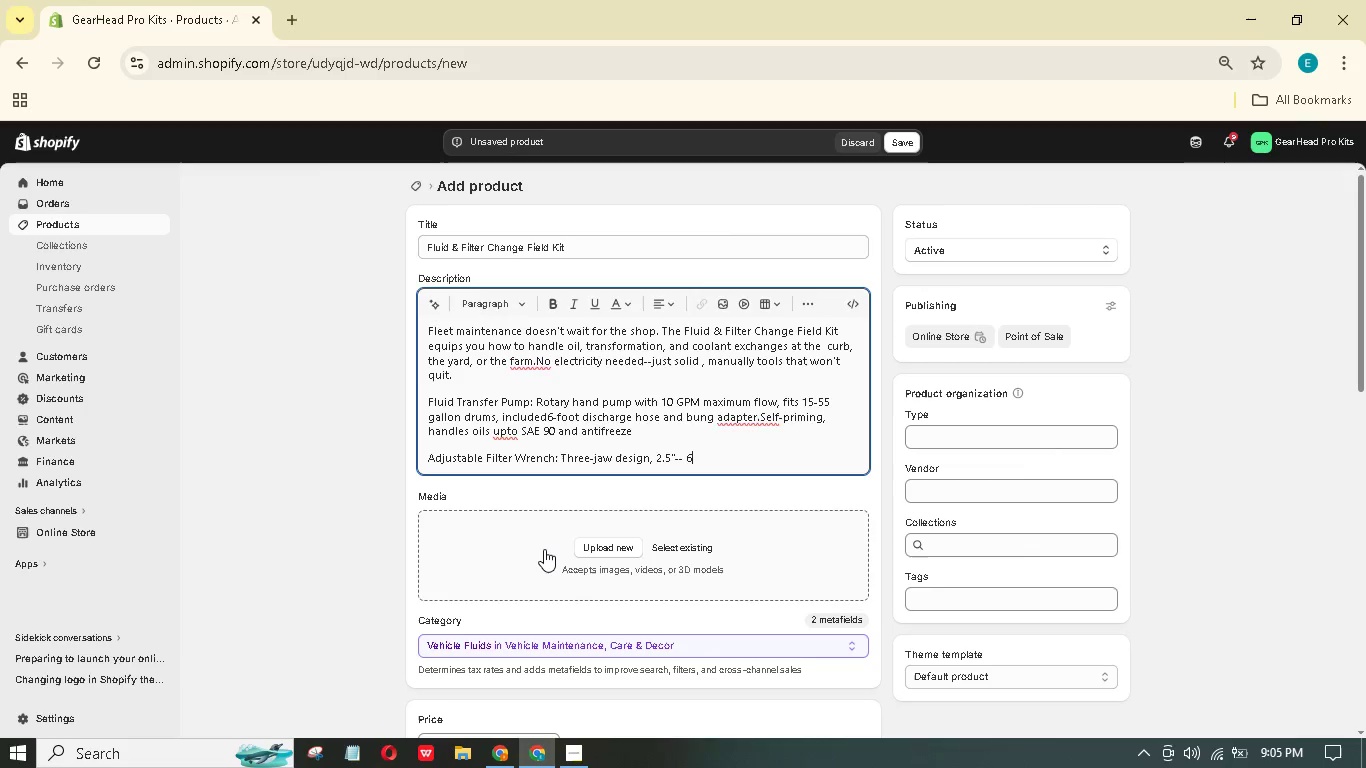 
key(6)
 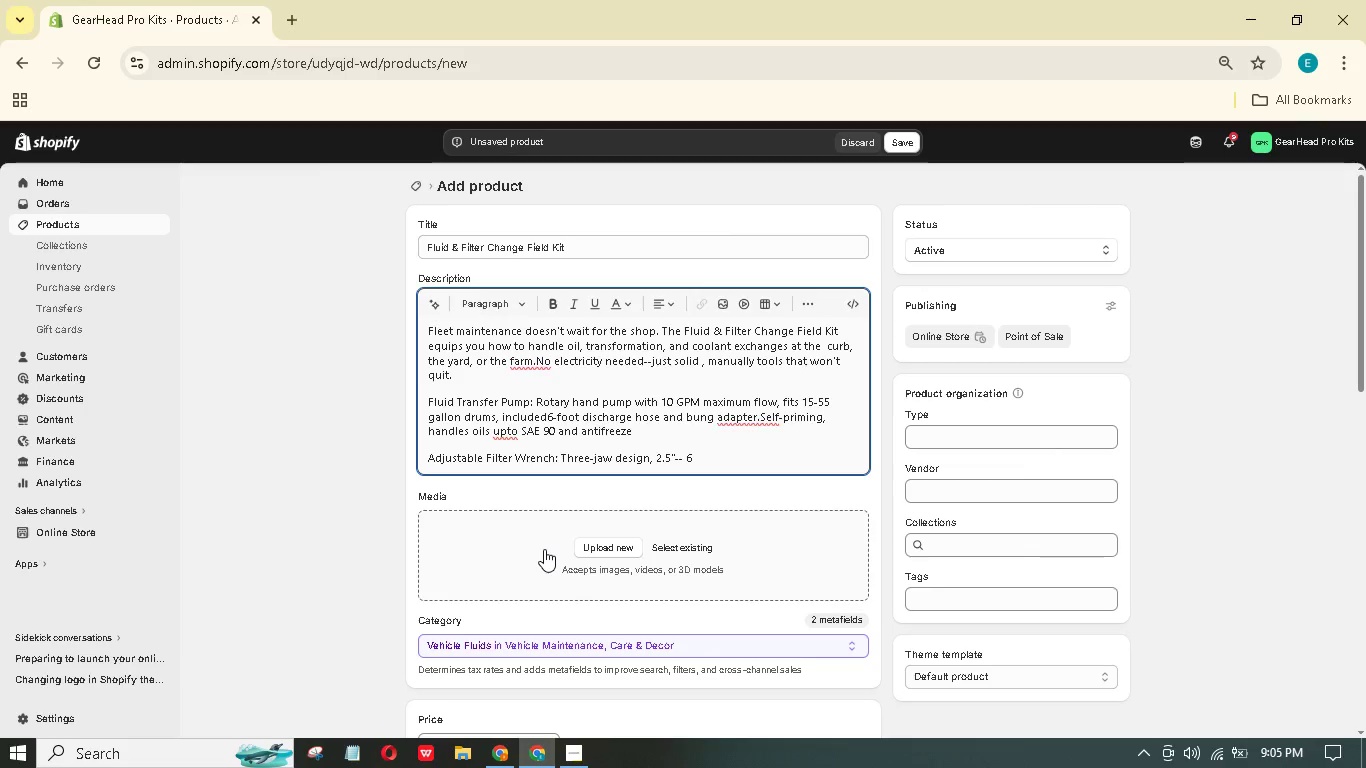 
type(" range, 1/2" square drive and 3/8 ex drive, forged)
 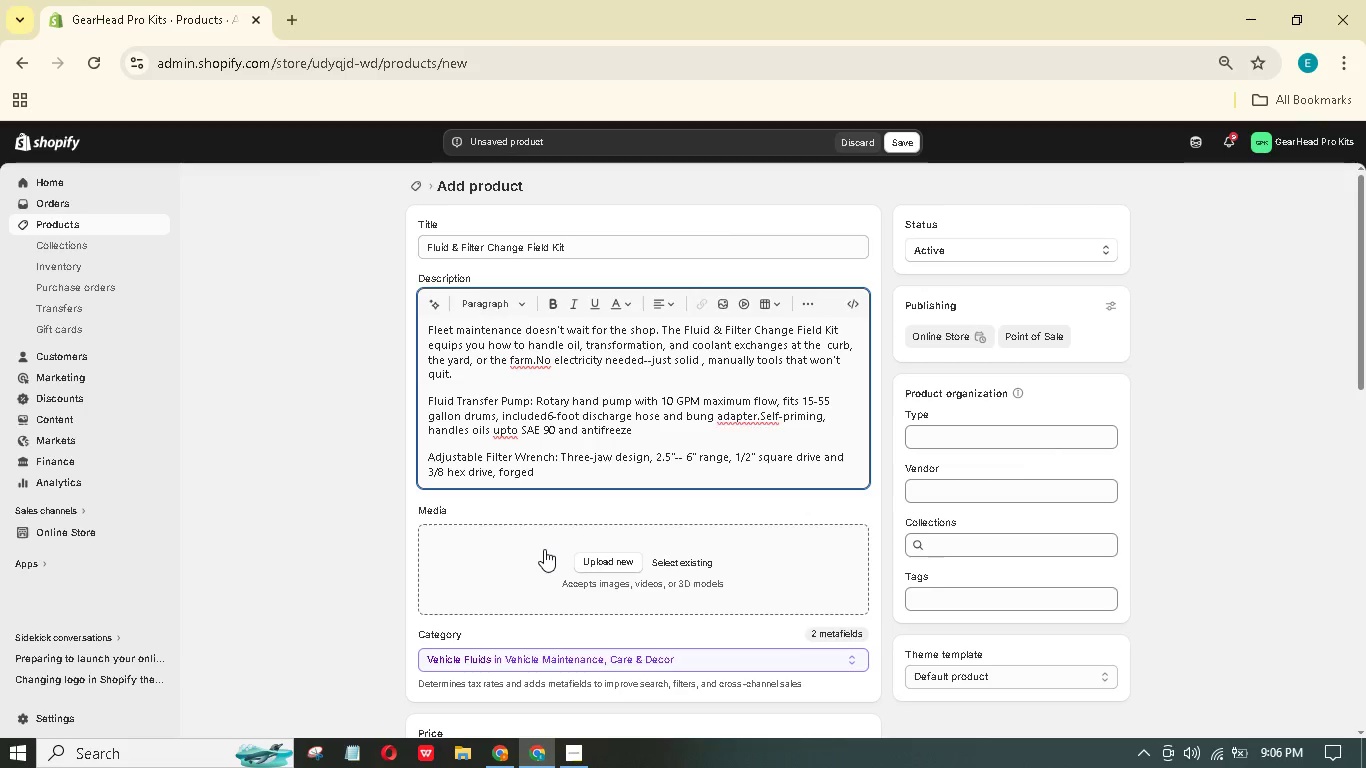 
hold_key(key=H, duration=0.34)
 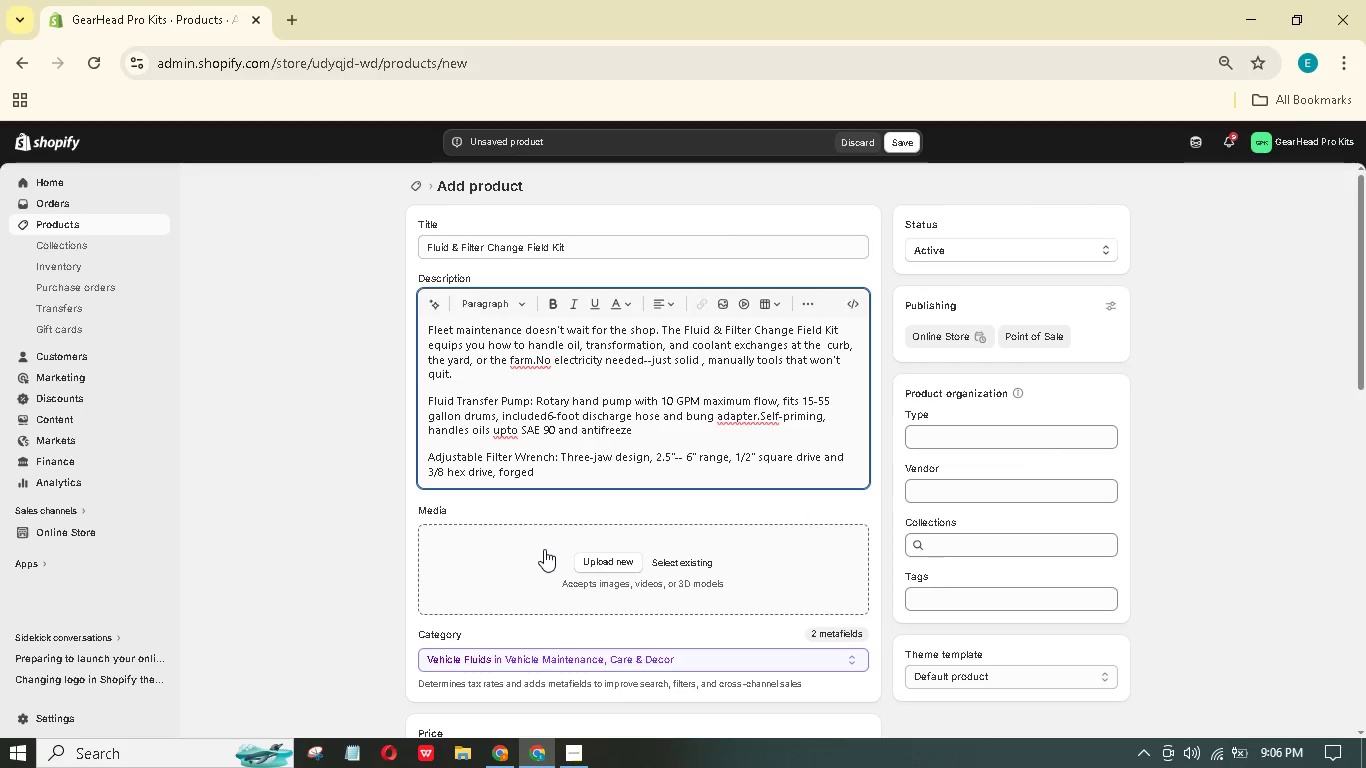 
wait(5.61)
 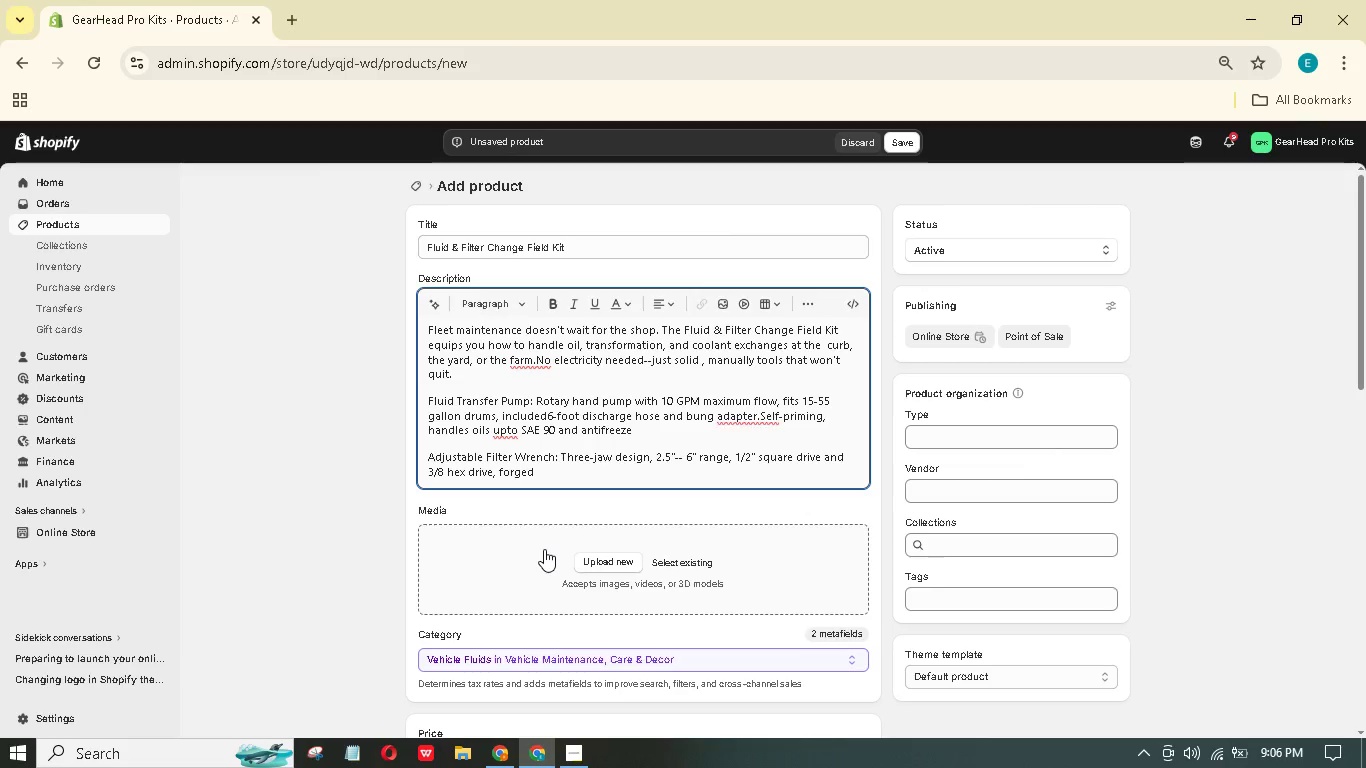 
type( alloy steel.)
 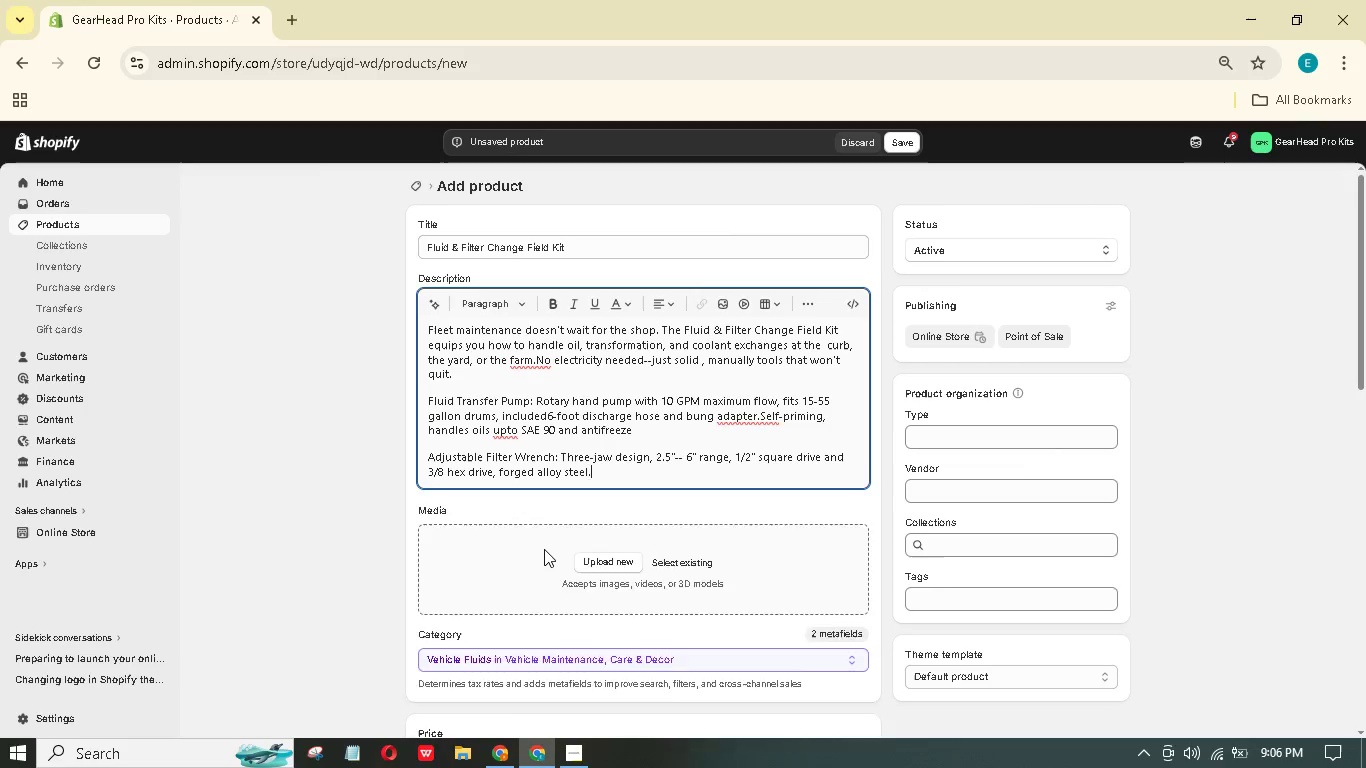 
key(Enter)
 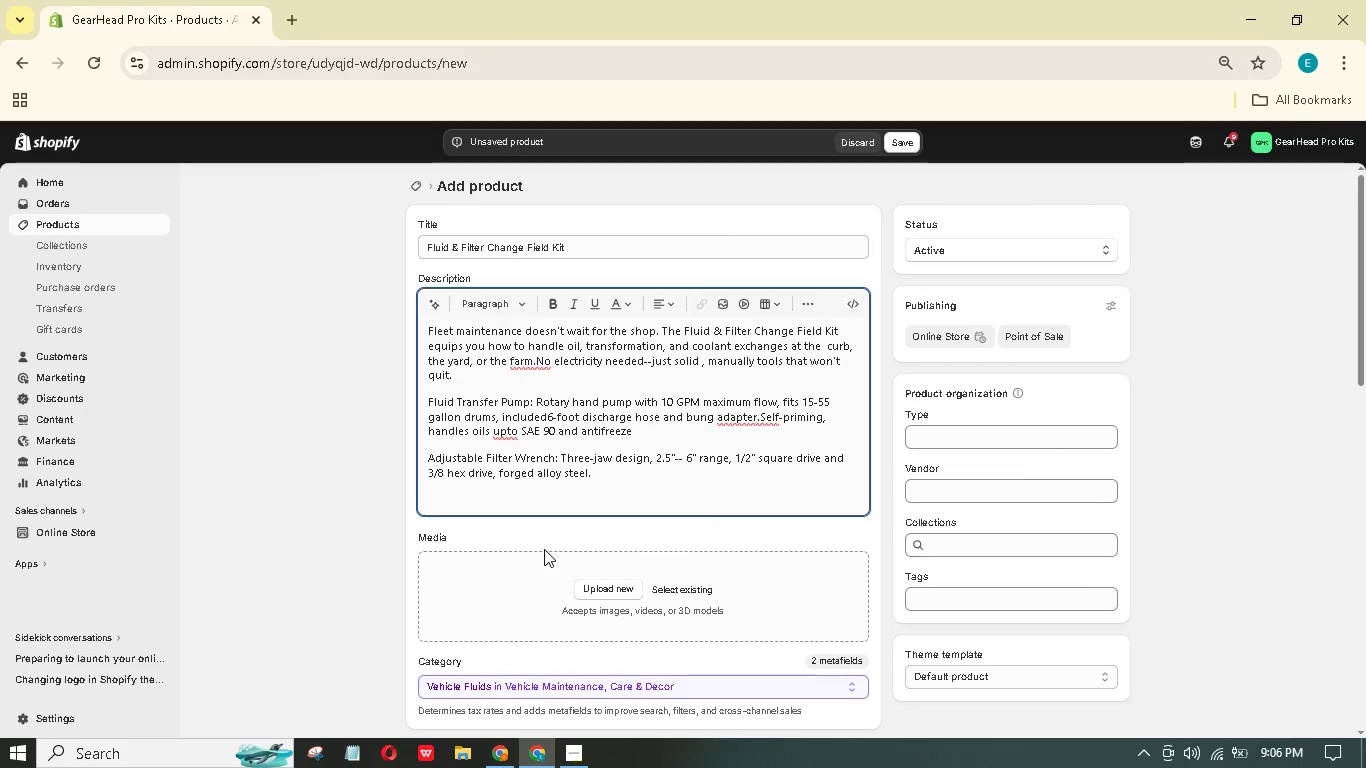 
hold_key(key=ShiftLeft, duration=1.53)
 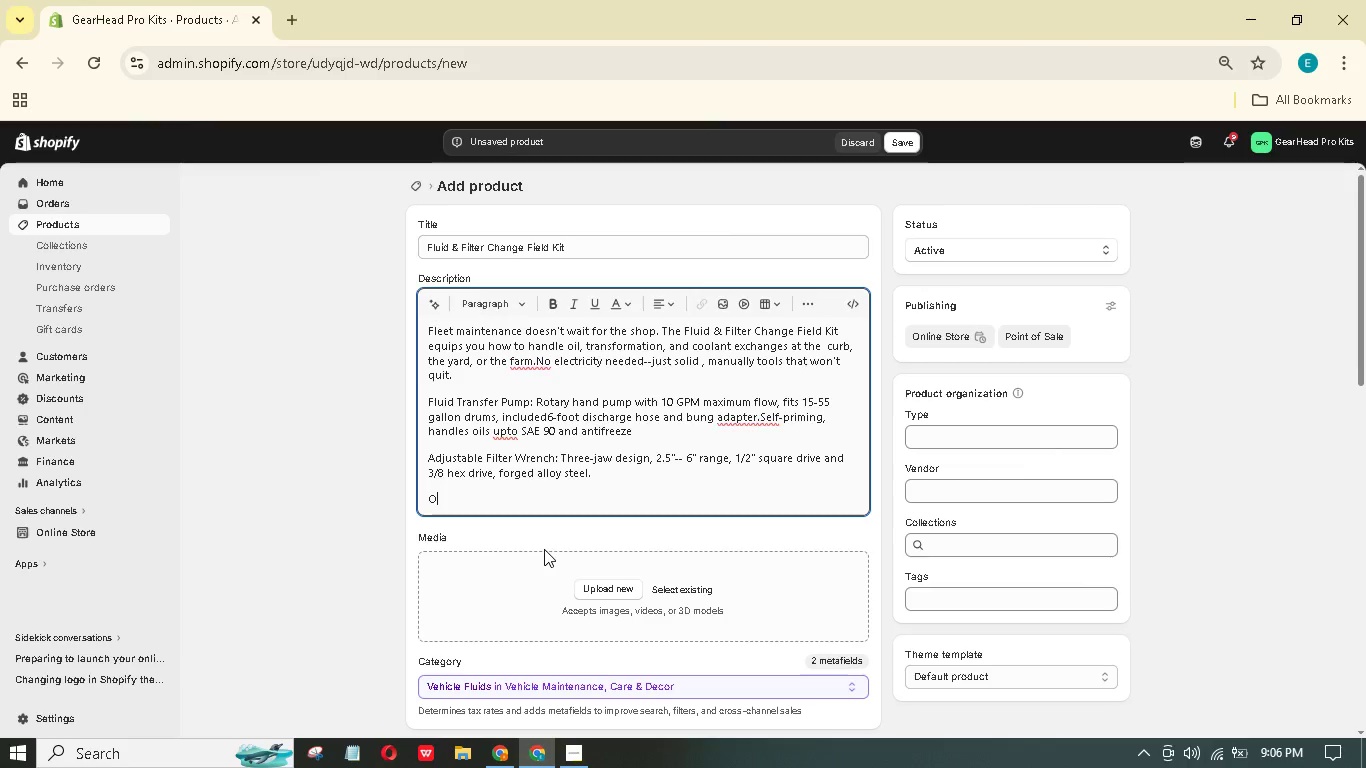 
type(Oil Drain Pan ((0): )
 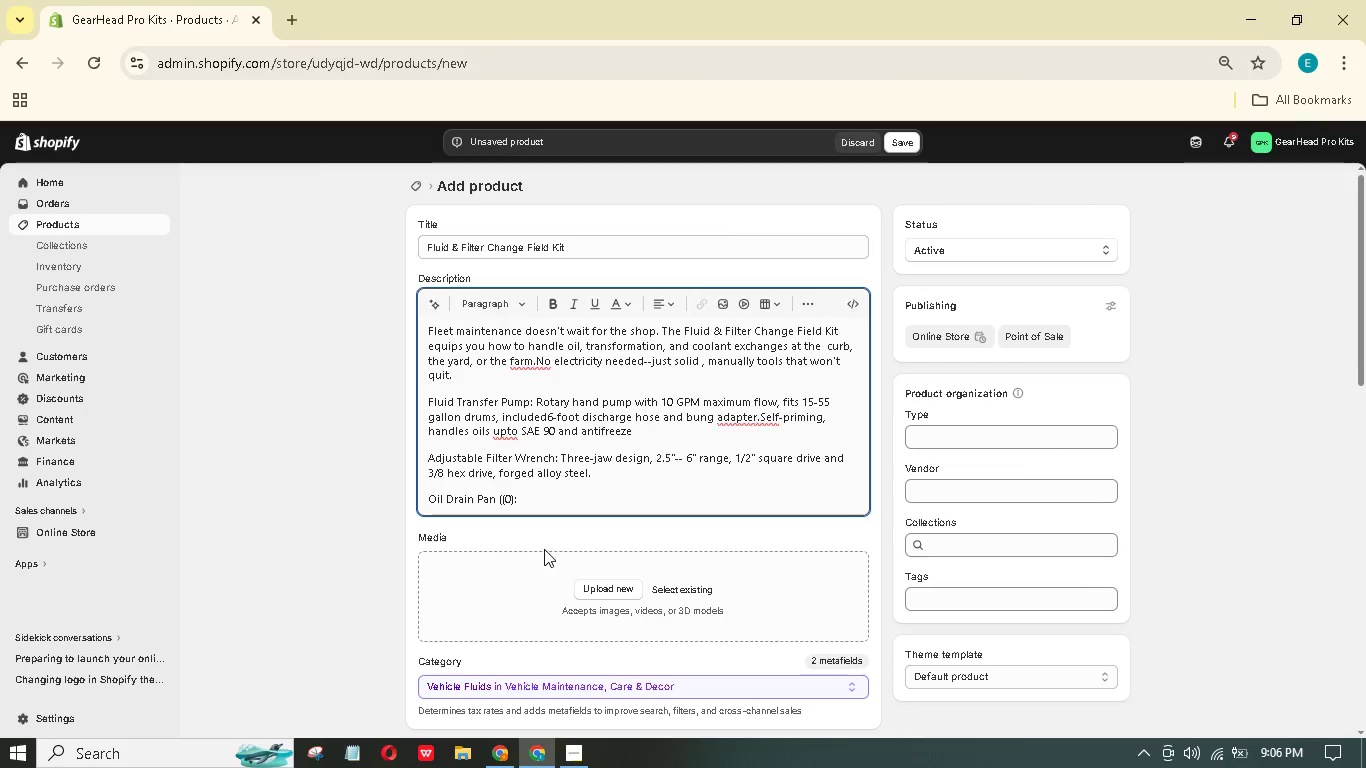 
wait(13.81)
 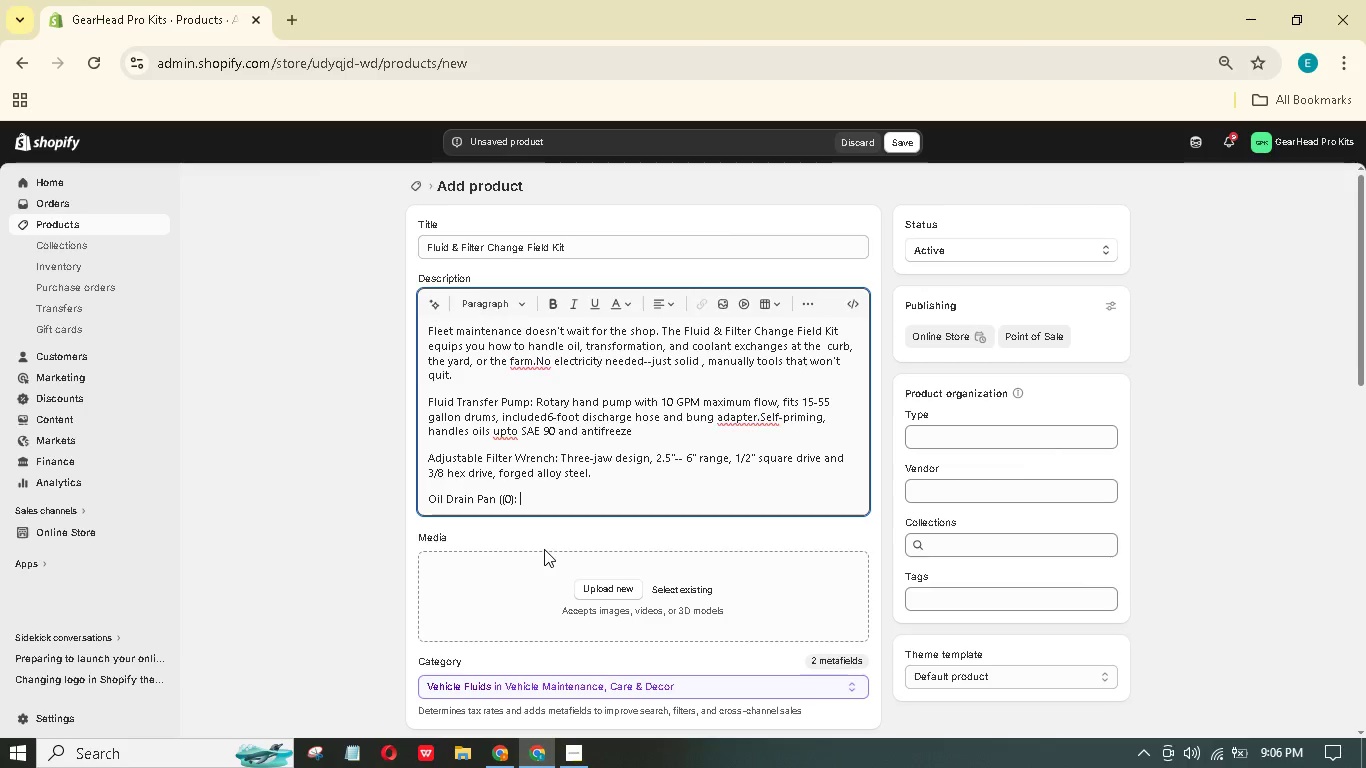 
key(ArrowLeft)
 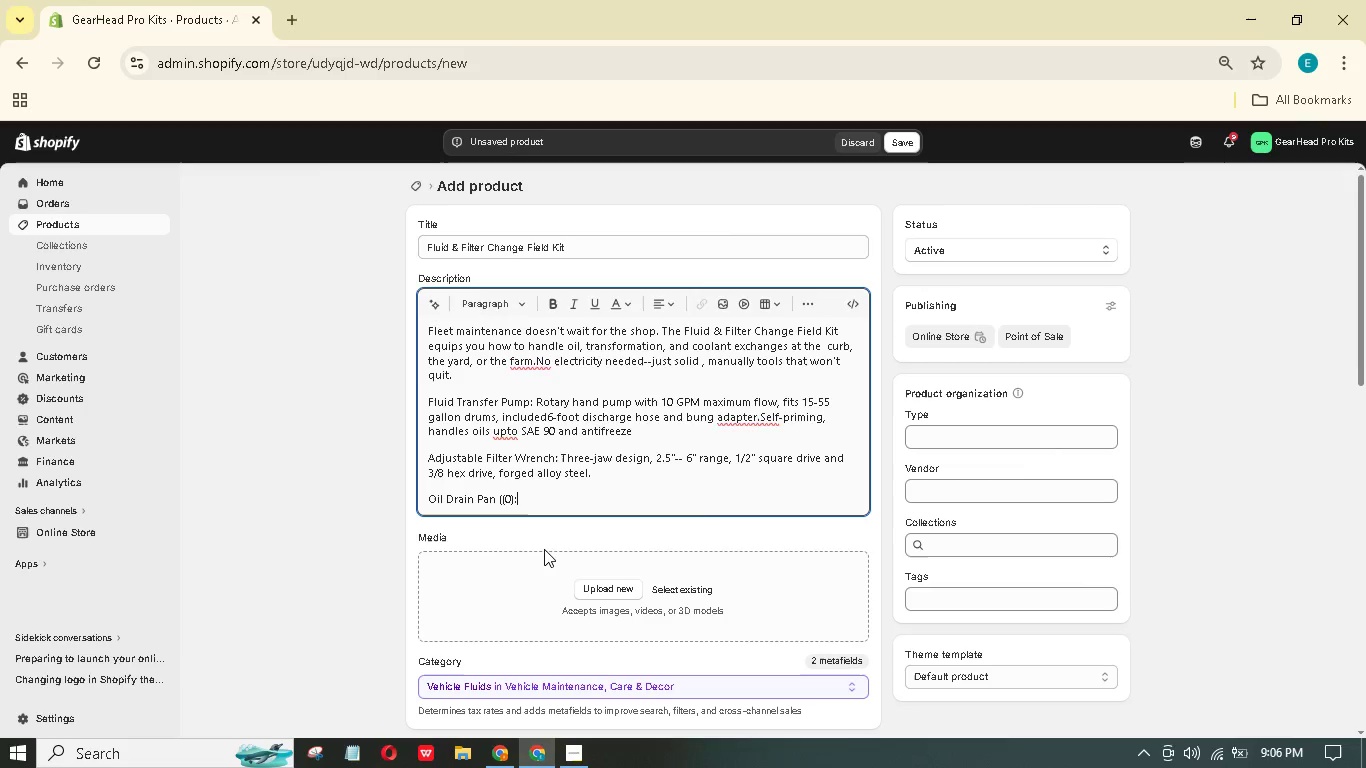 
key(ArrowLeft)
 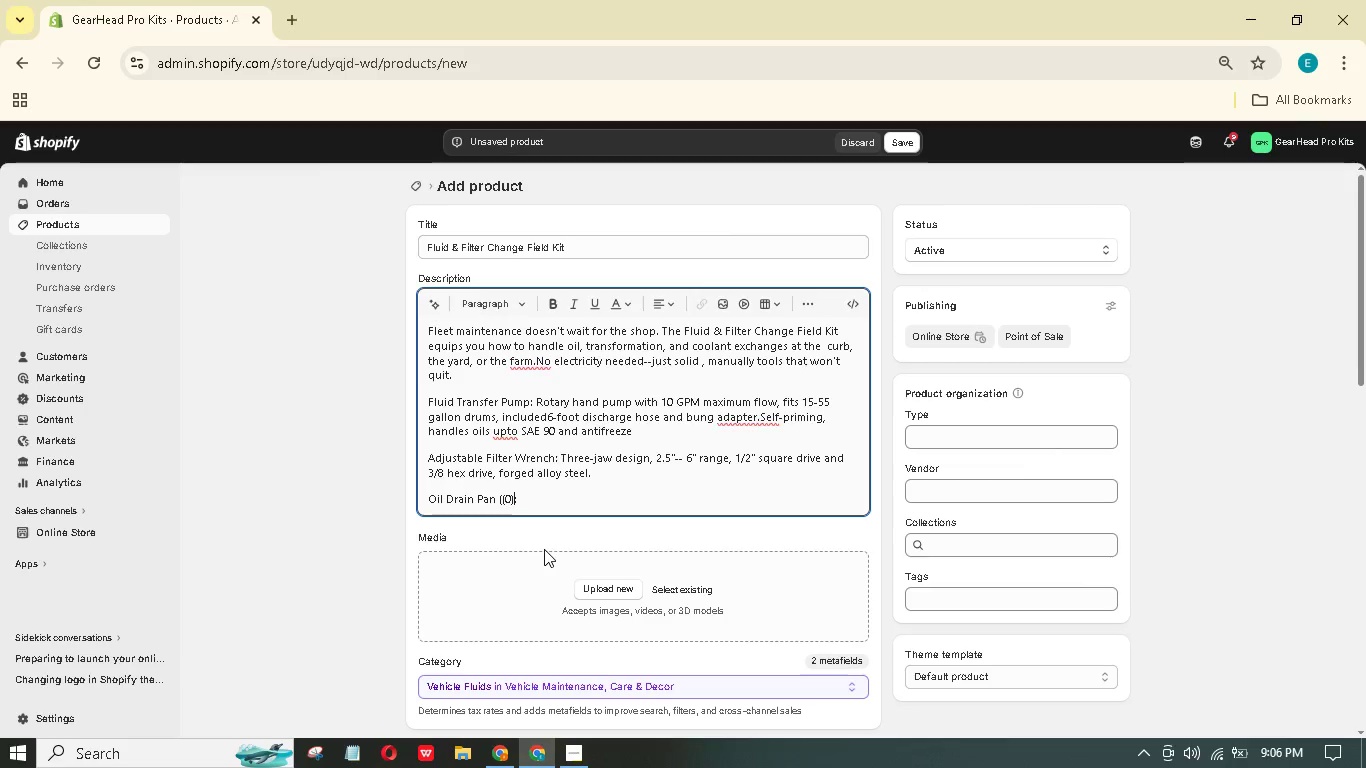 
key(ArrowLeft)
 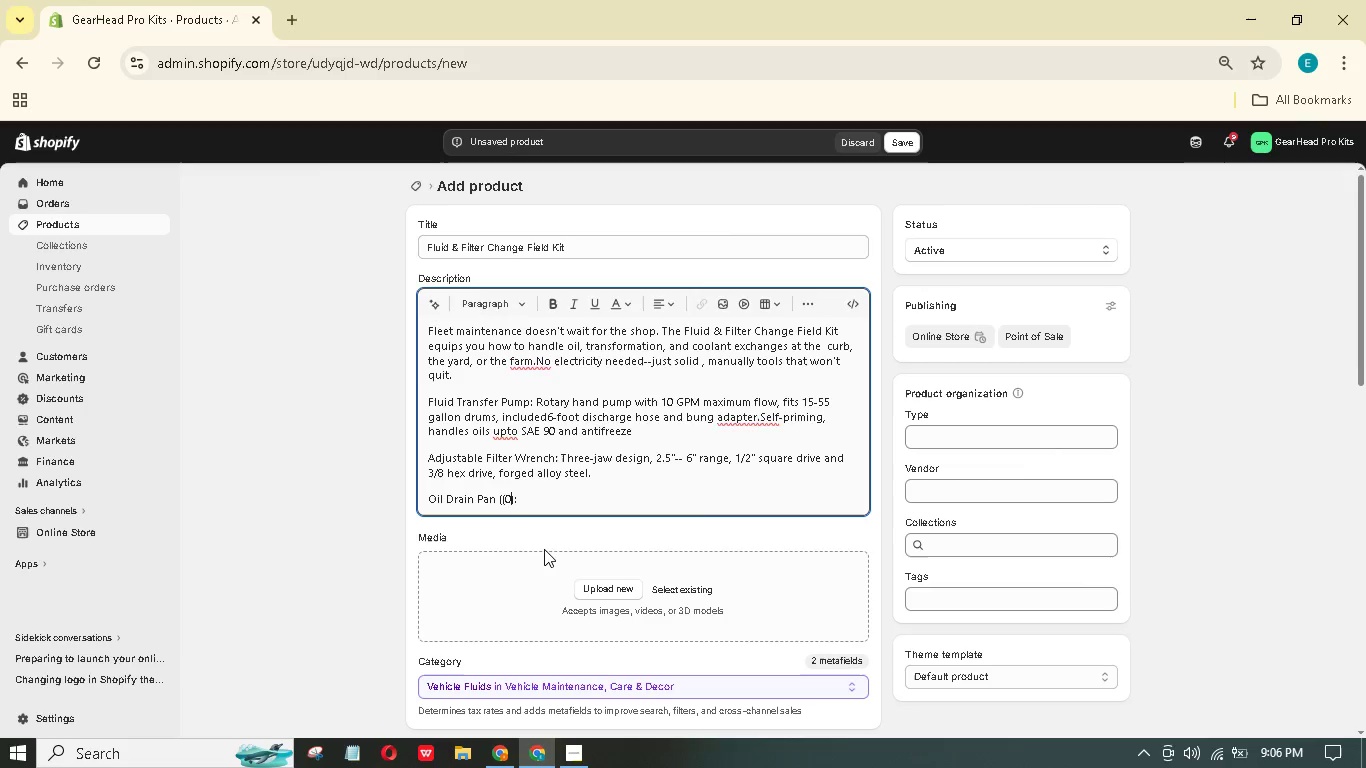 
key(ArrowLeft)
 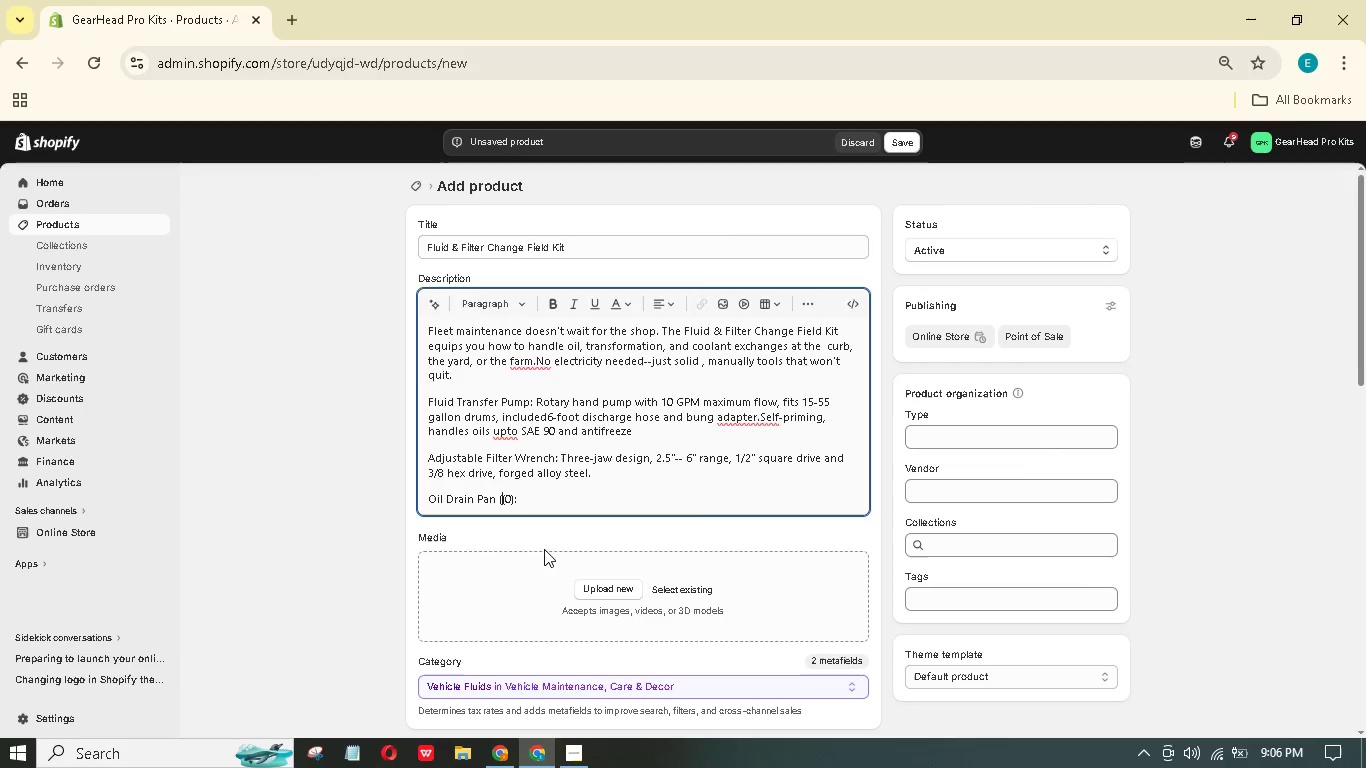 
key(ArrowLeft)
 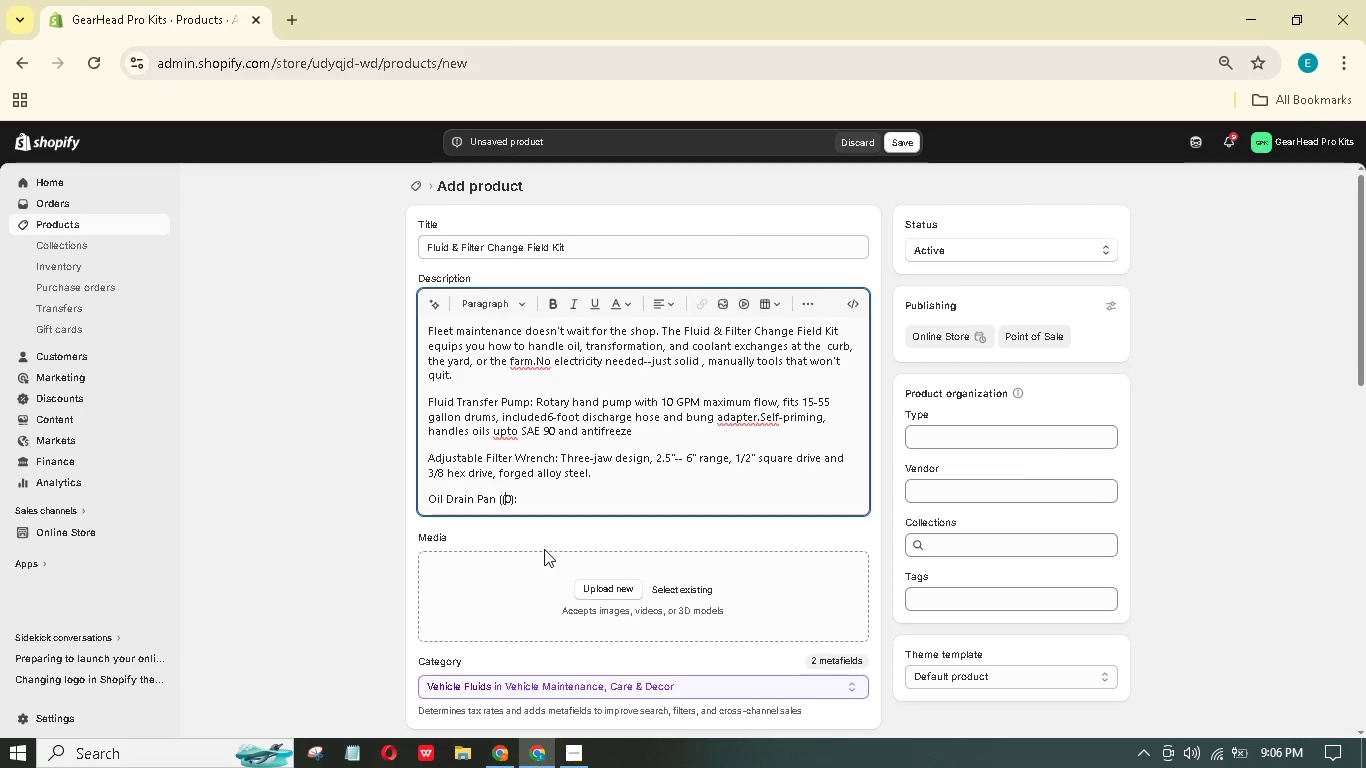 
key(ArrowRight)
 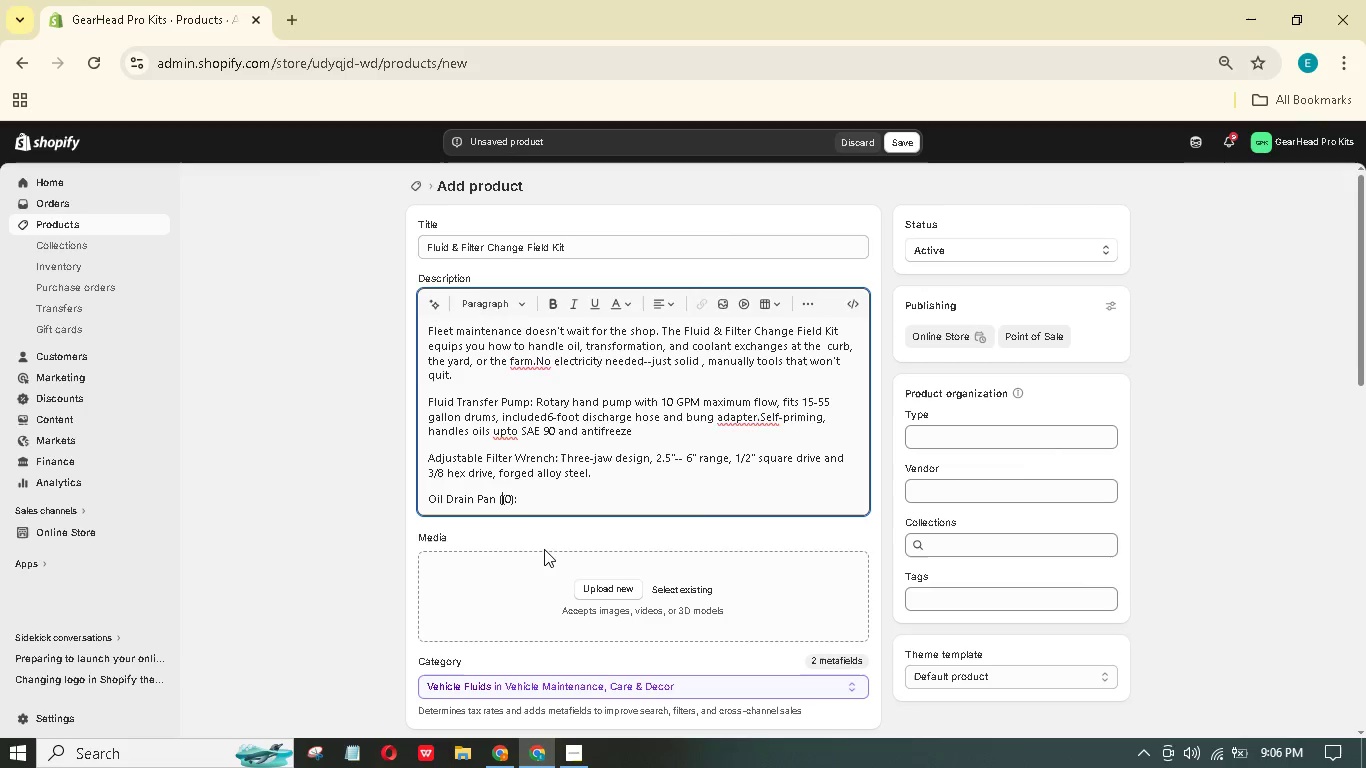 
key(ArrowLeft)
 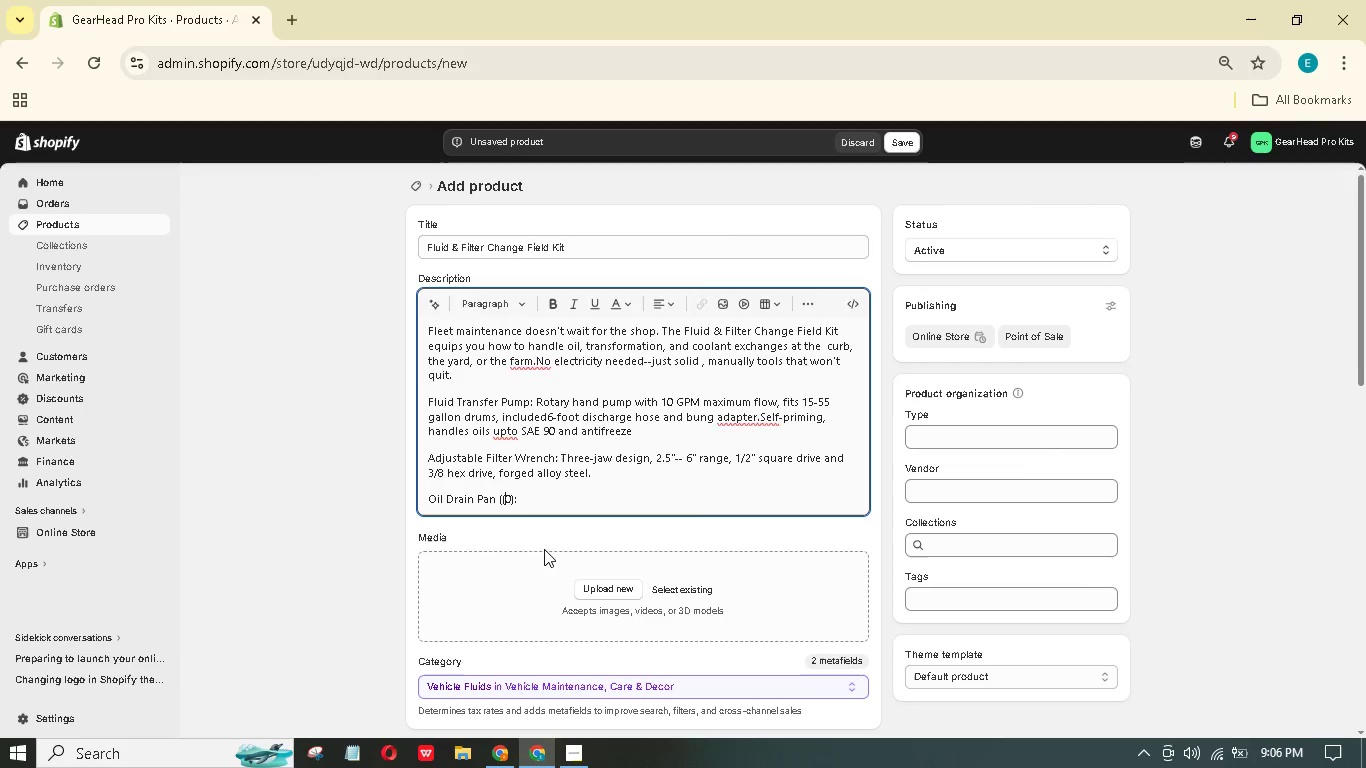 
key(ArrowRight)
 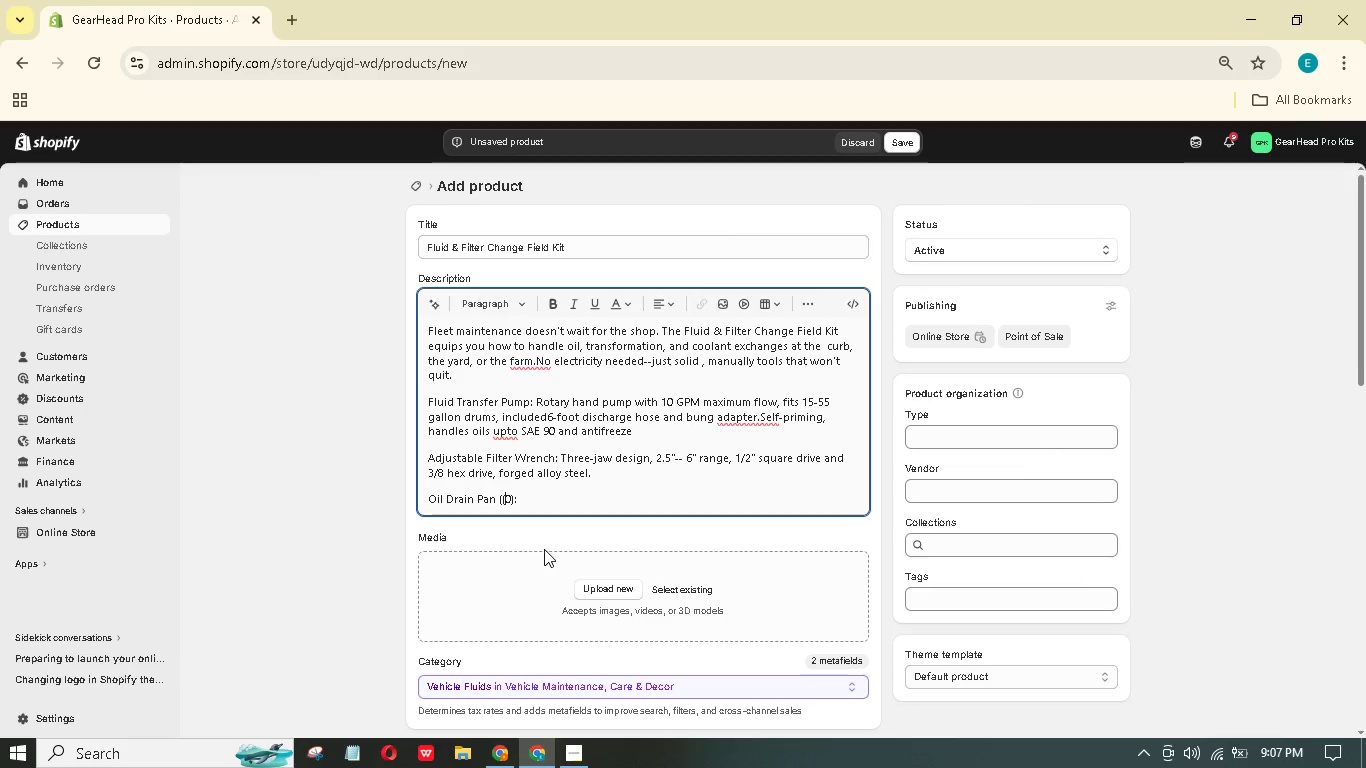 
type(pr)
 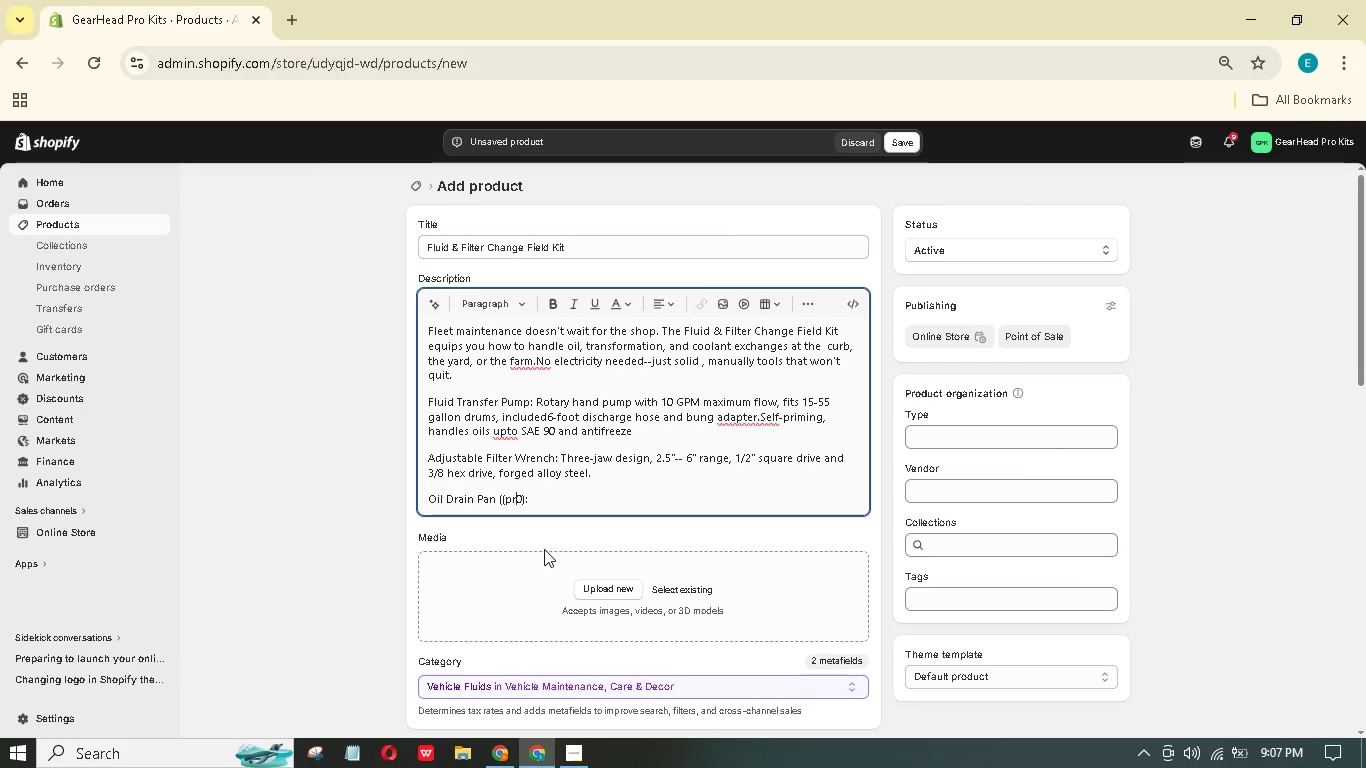 